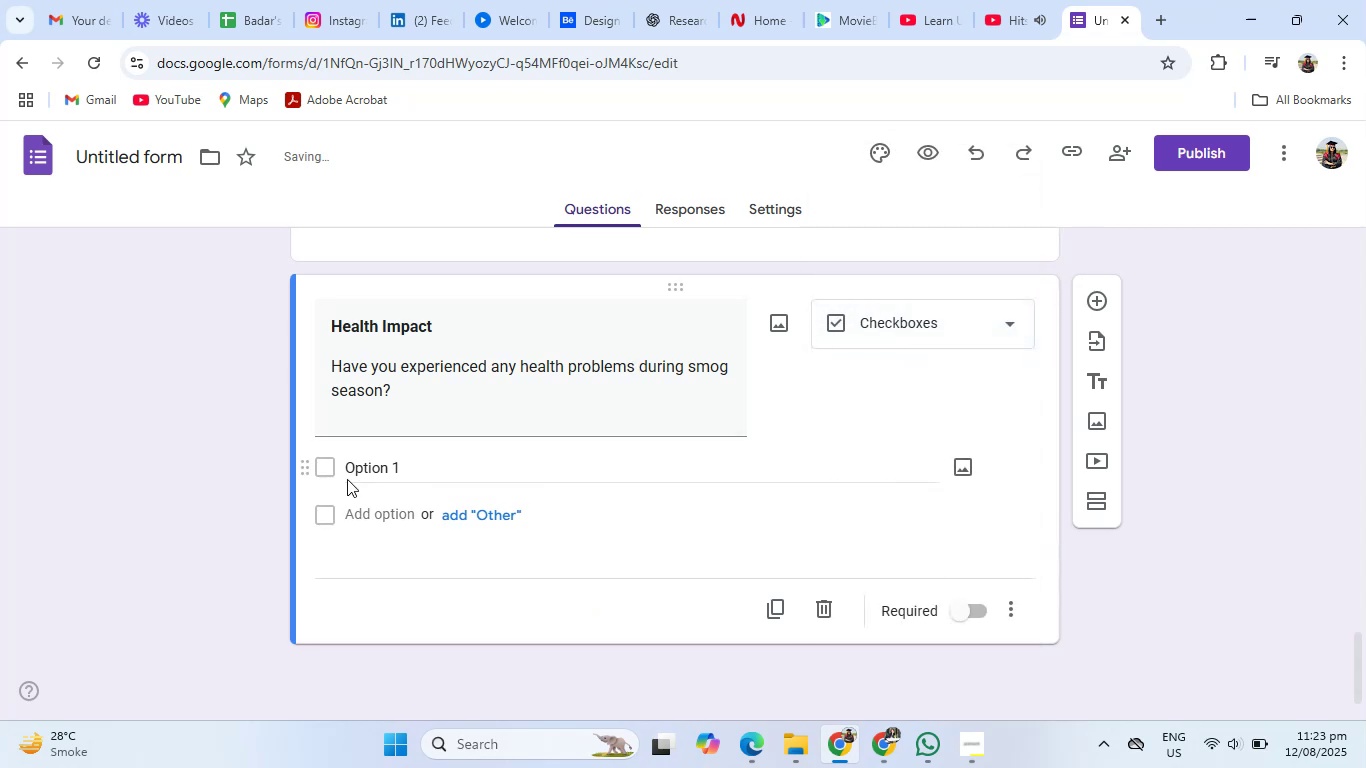 
left_click([368, 465])
 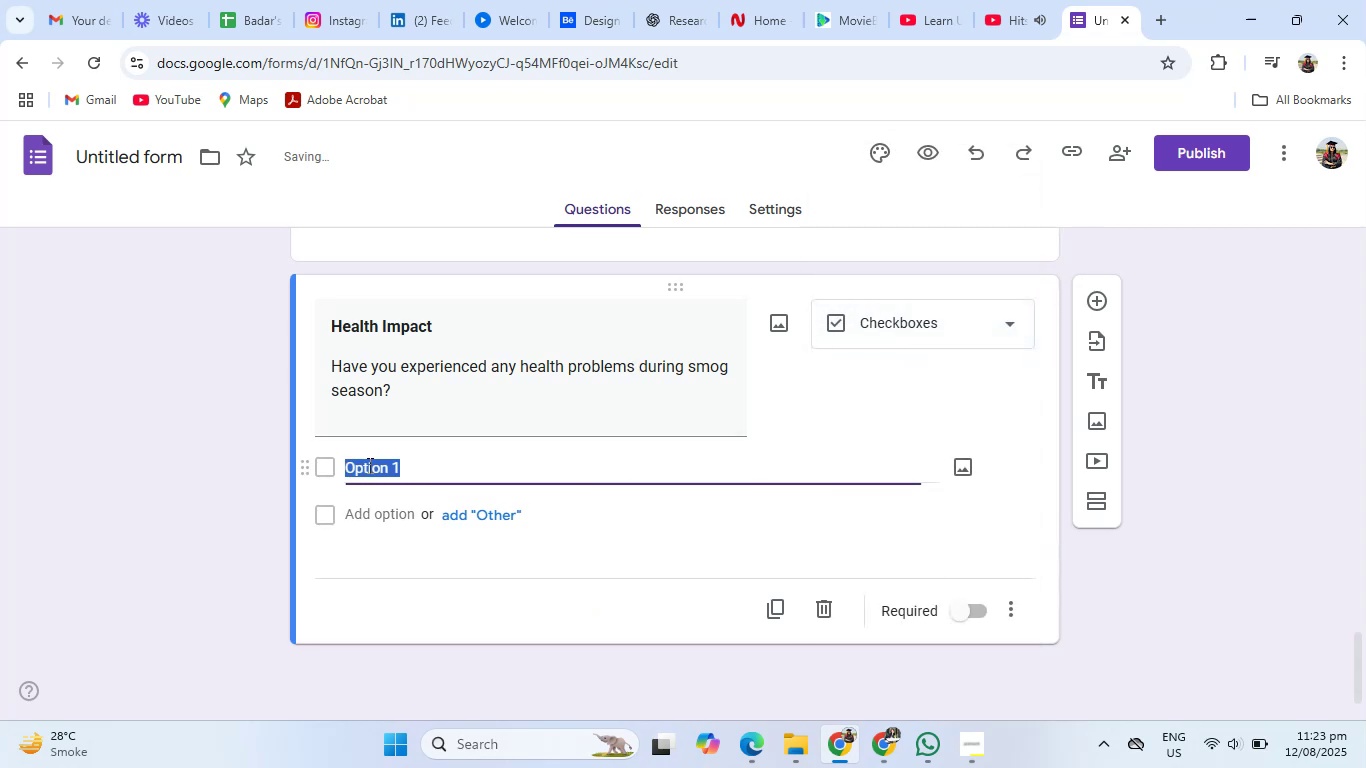 
key(Control+V)
 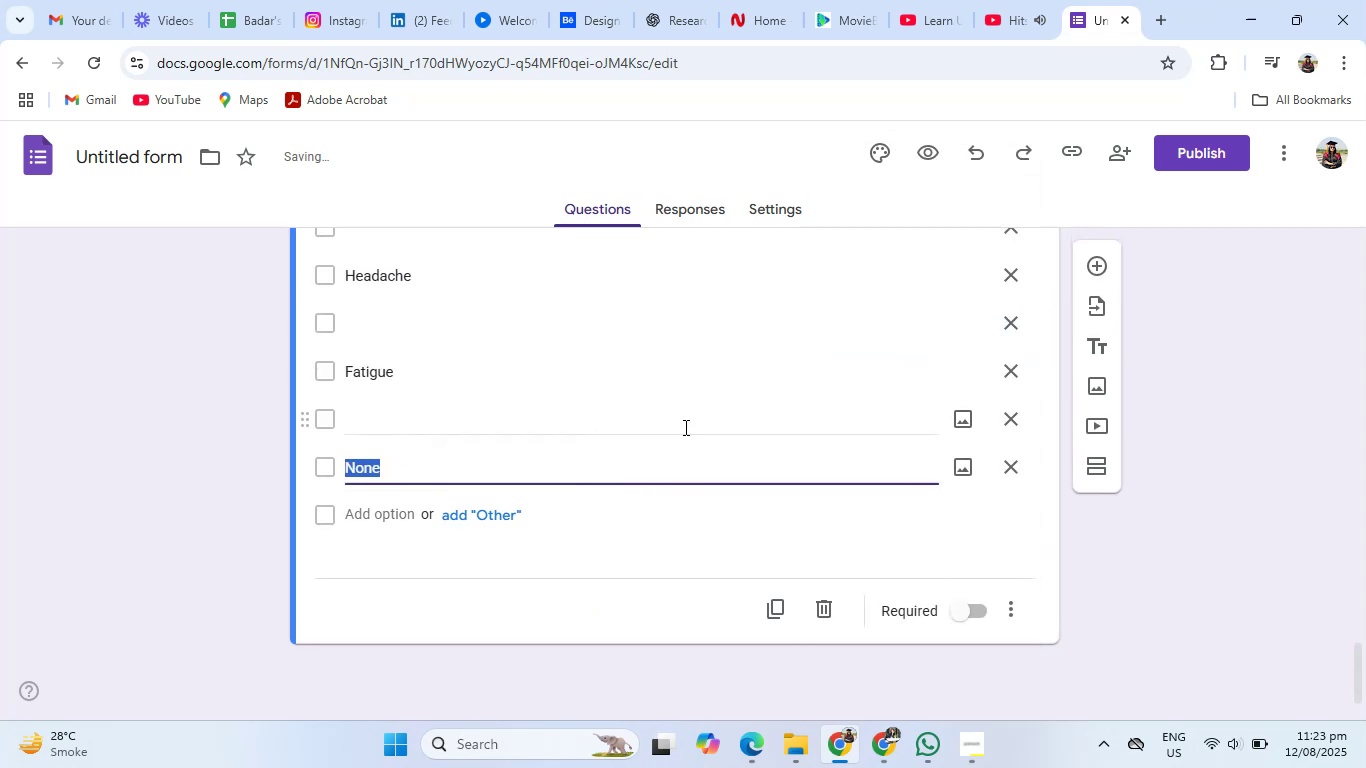 
scroll: coordinate [968, 355], scroll_direction: up, amount: 3.0
 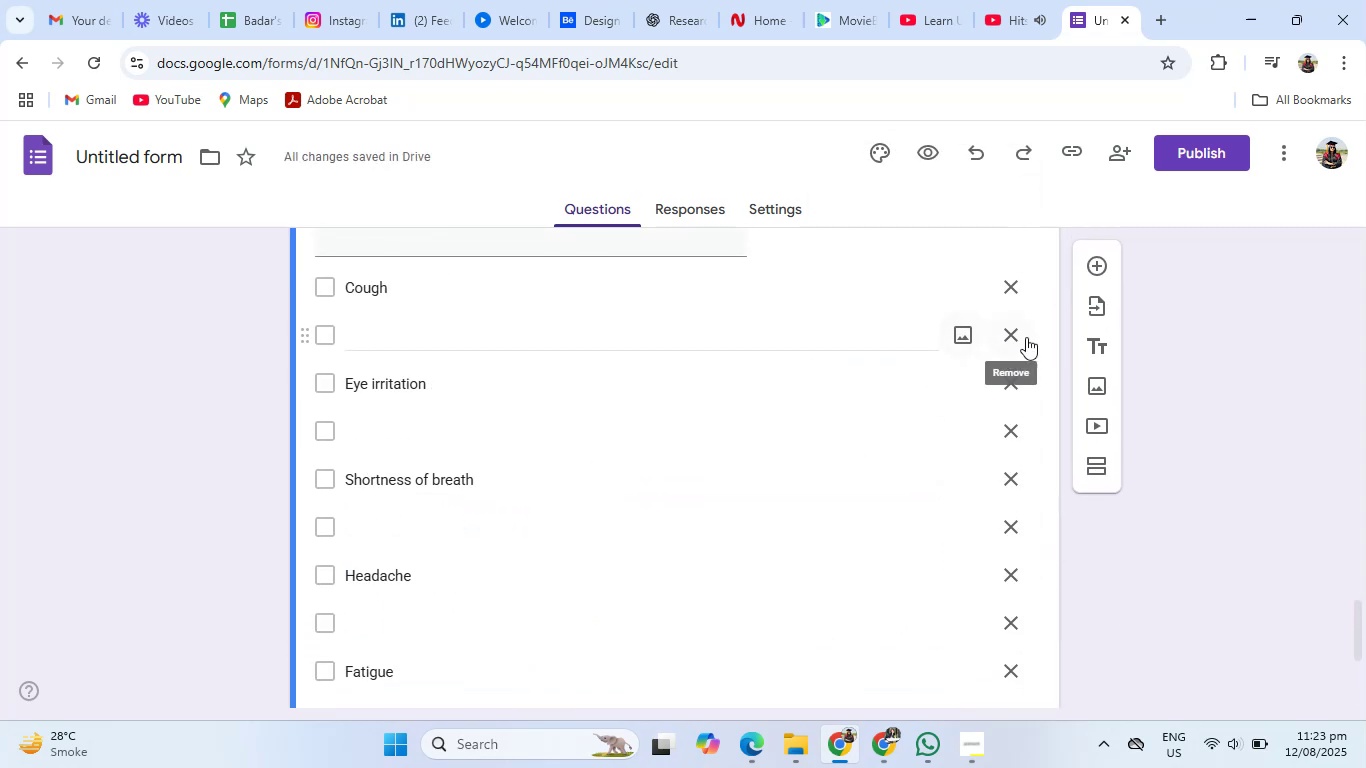 
left_click([1026, 337])
 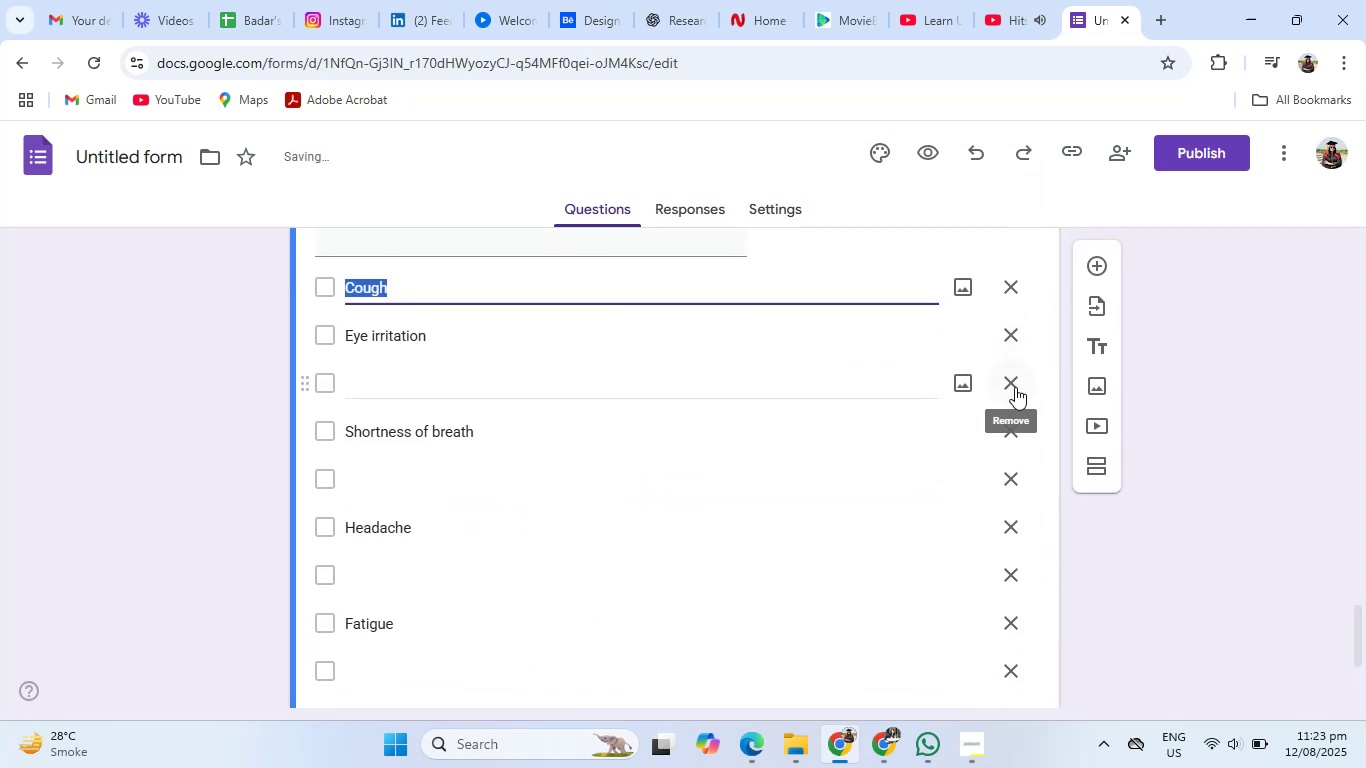 
left_click([1015, 387])
 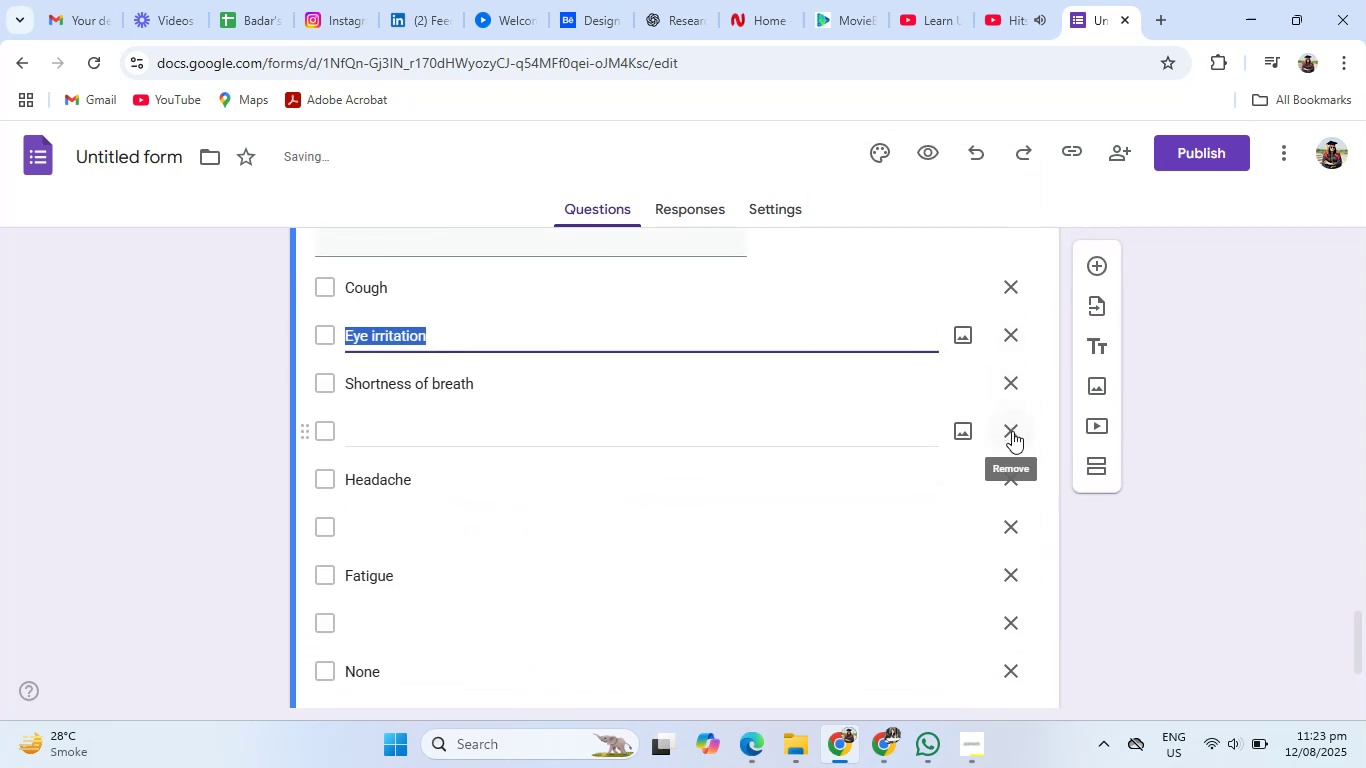 
left_click([1012, 431])
 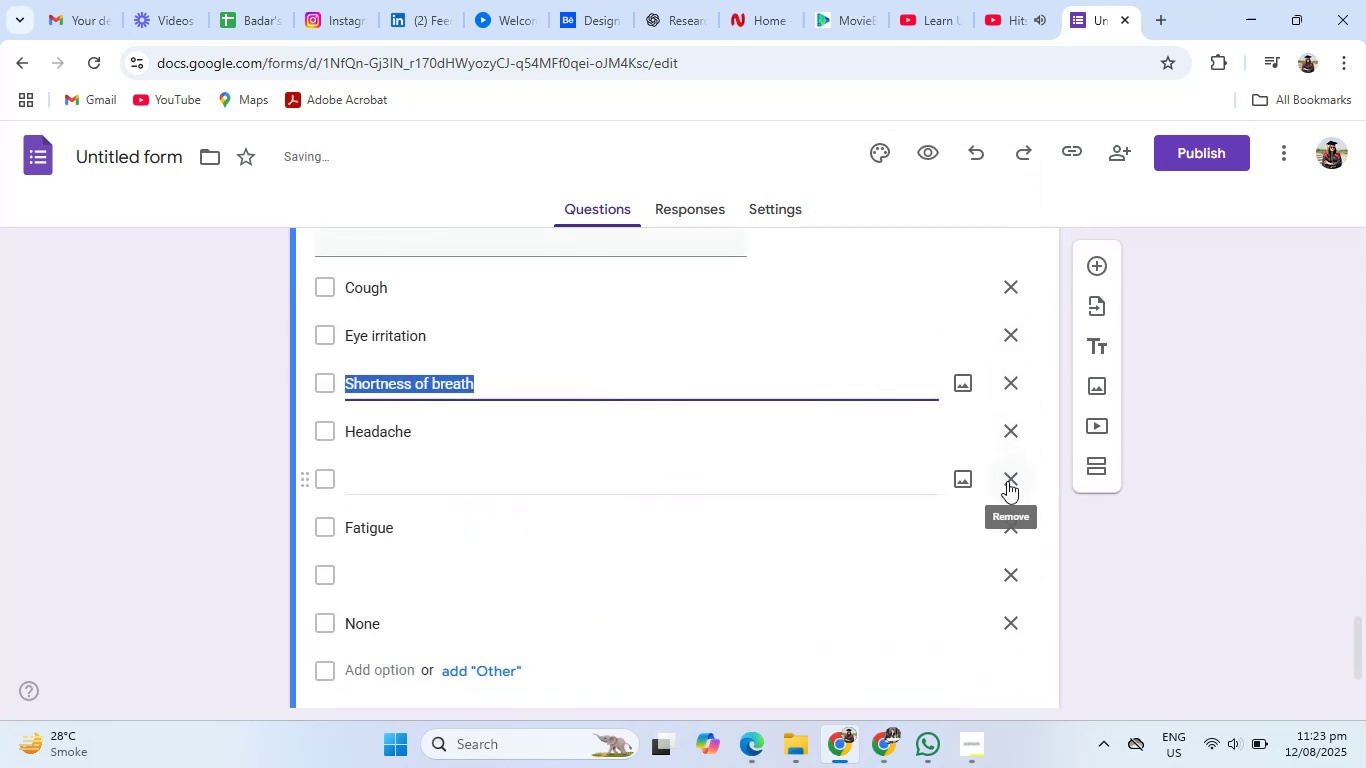 
left_click([1007, 484])
 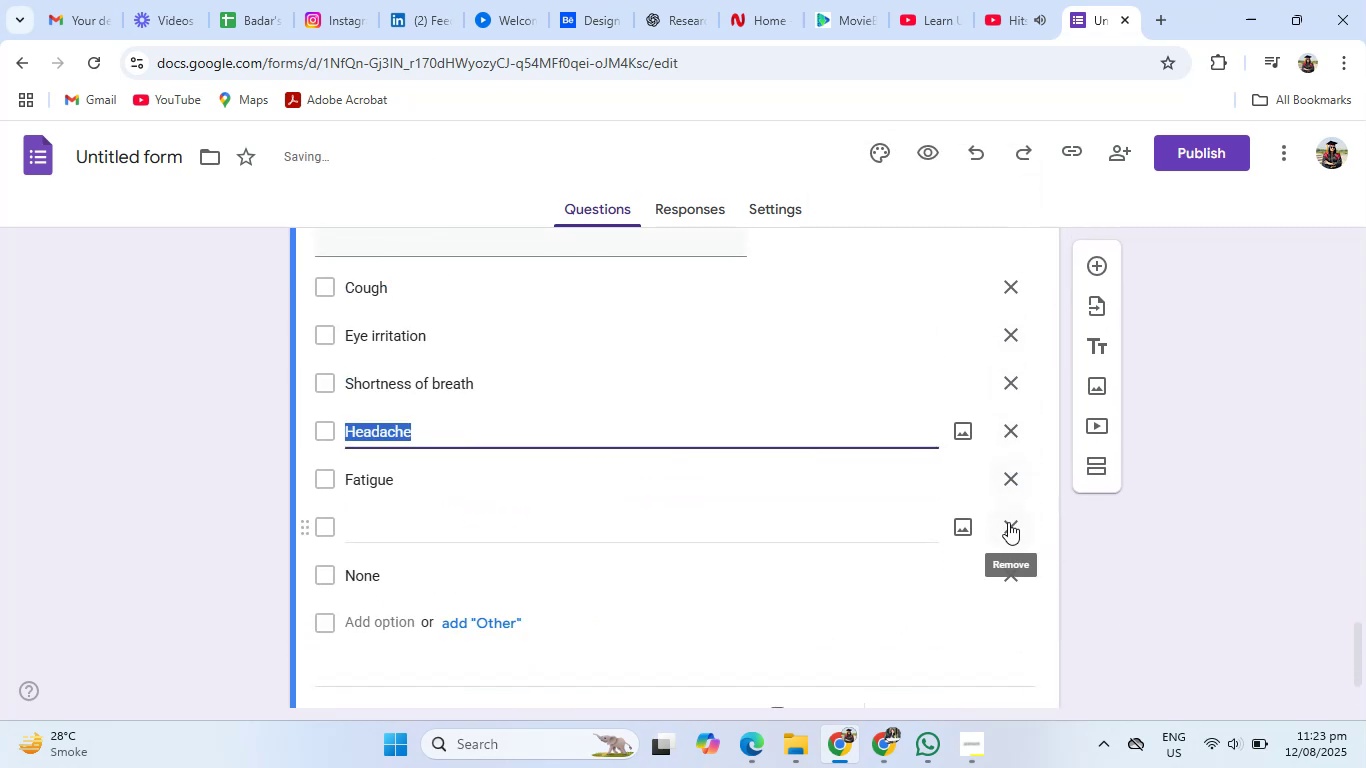 
left_click([1008, 524])
 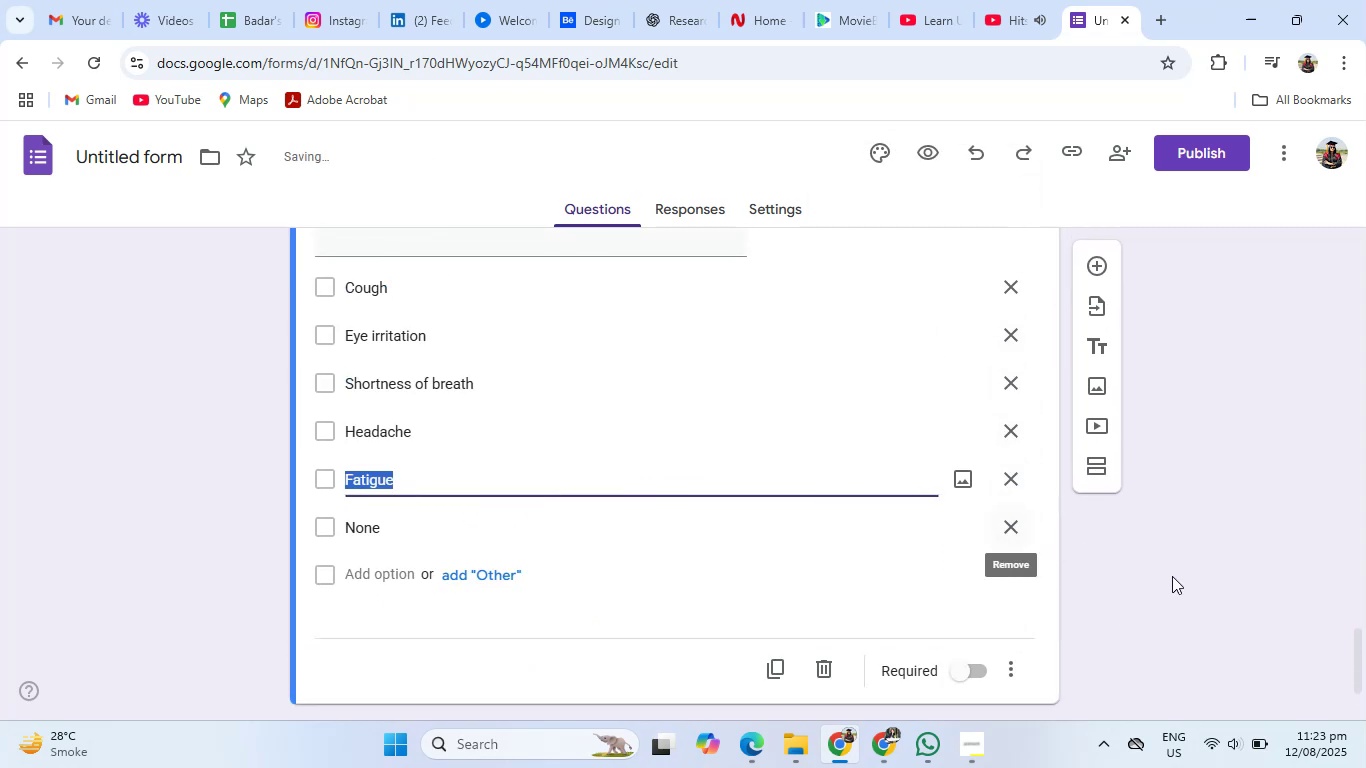 
left_click([1197, 585])
 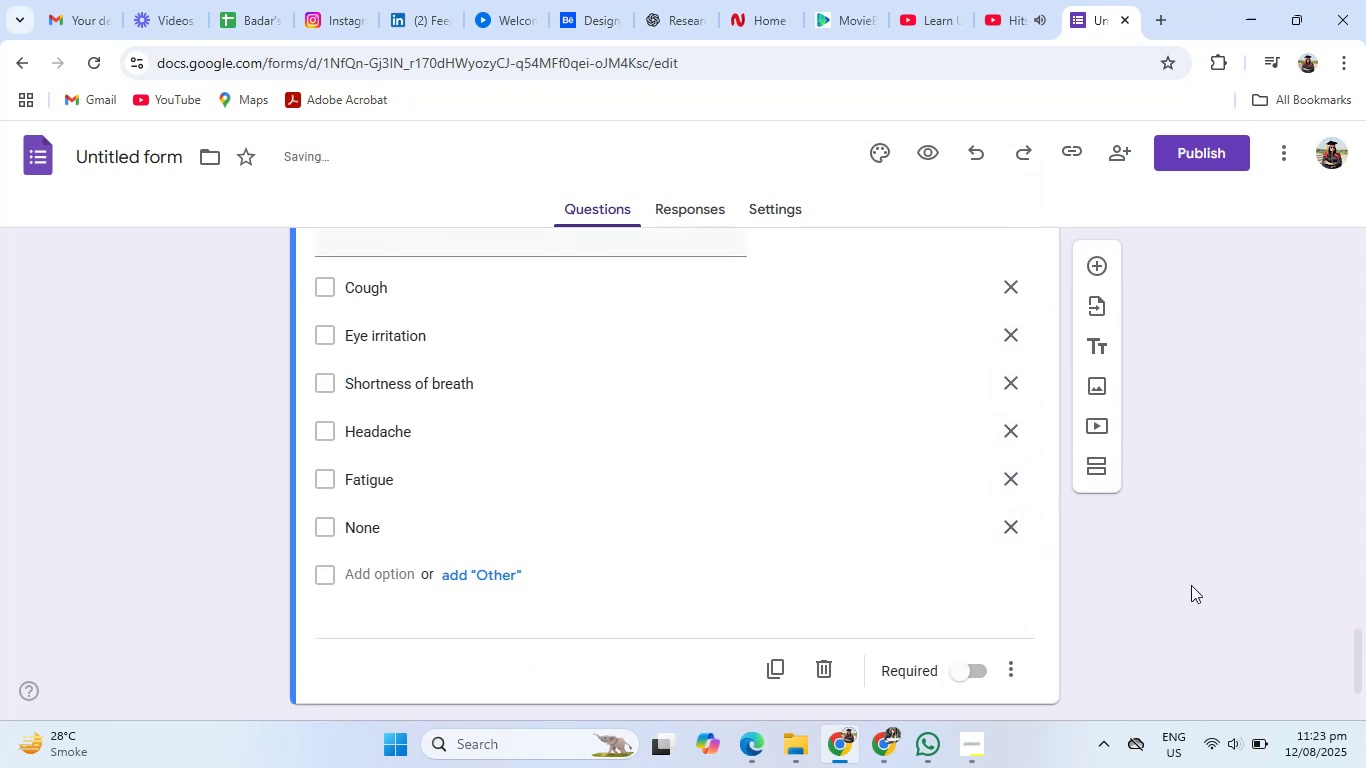 
scroll: coordinate [1151, 593], scroll_direction: up, amount: 1.0
 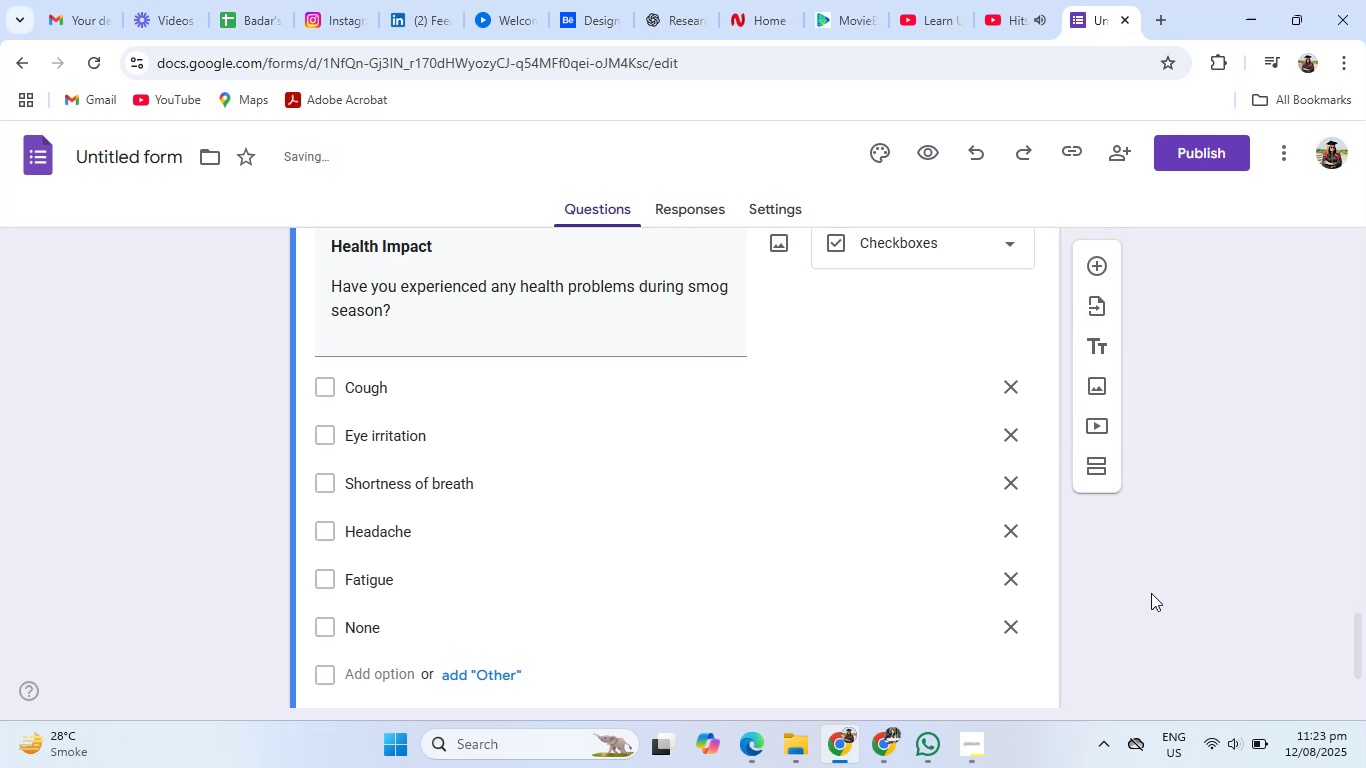 
scroll: coordinate [1151, 593], scroll_direction: none, amount: 0.0
 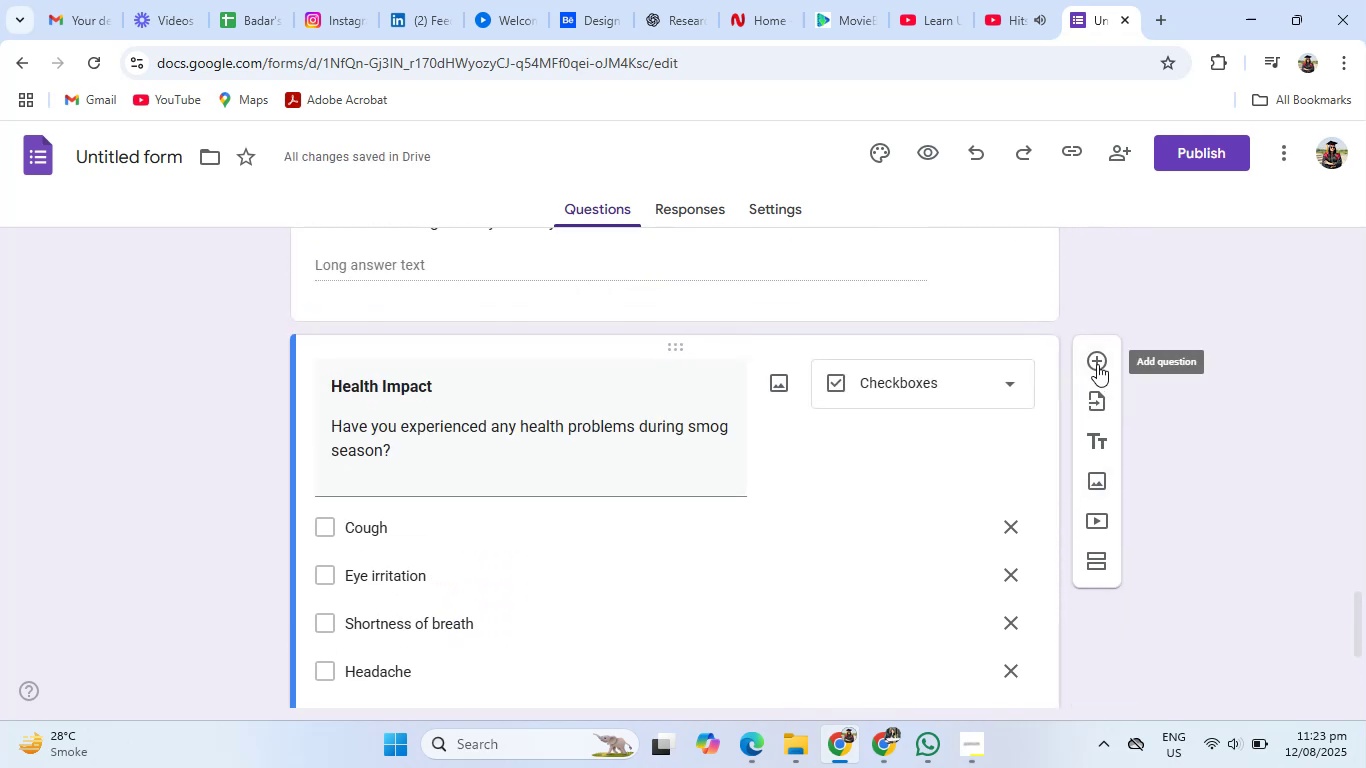 
left_click([1097, 364])
 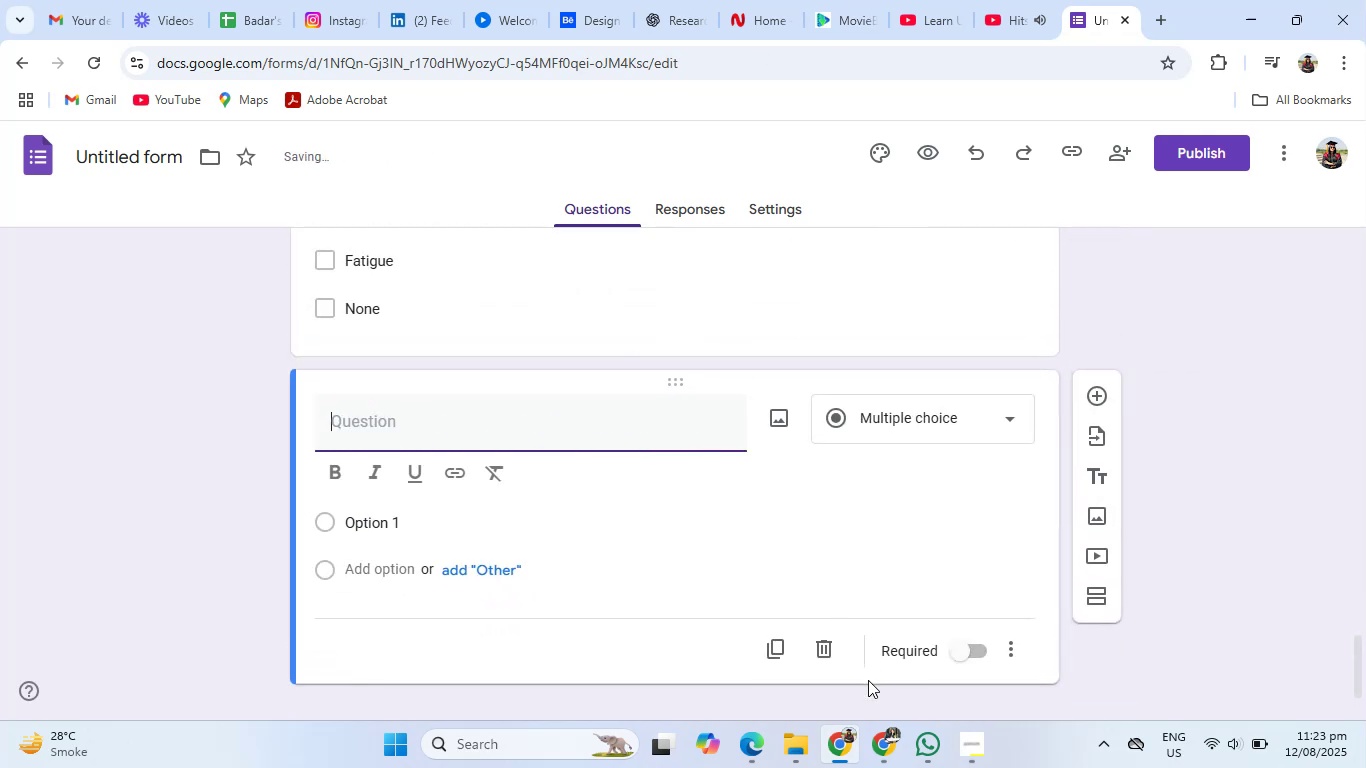 
left_click([889, 746])
 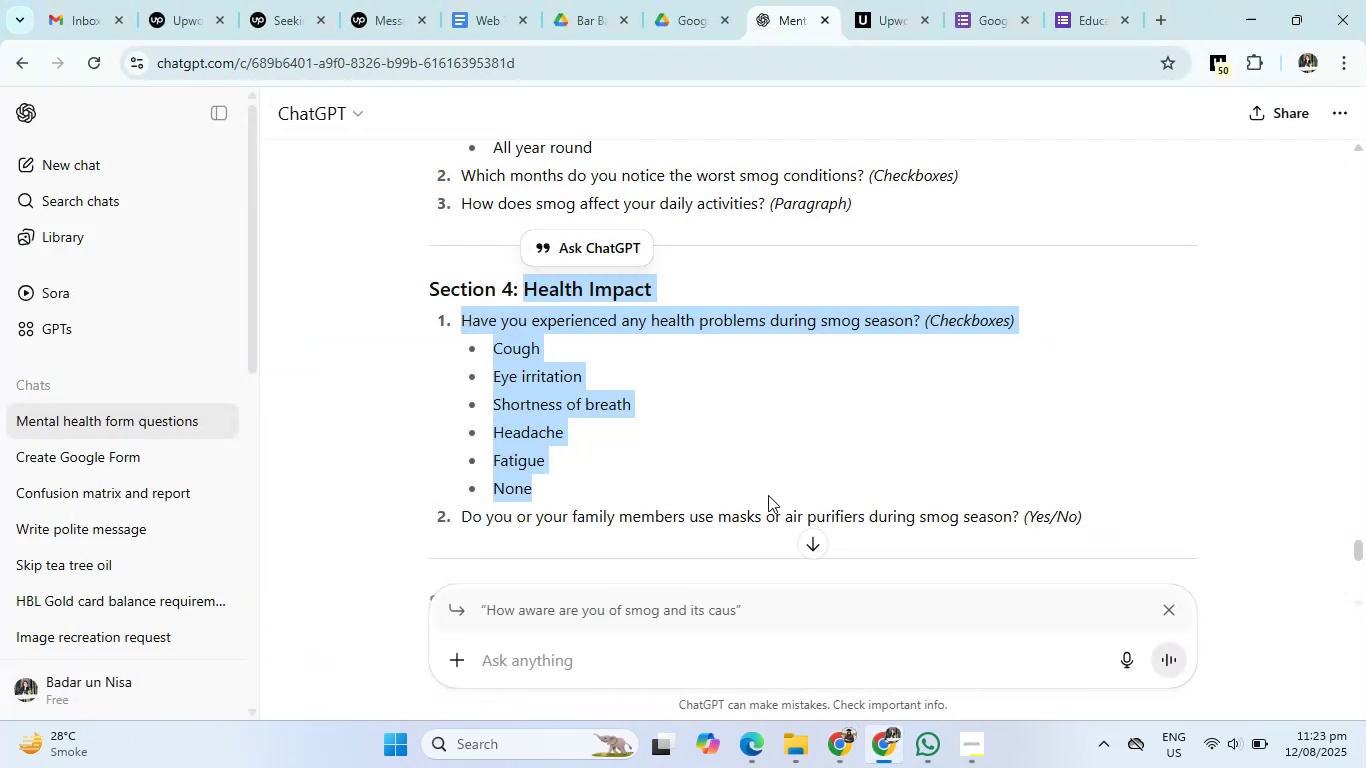 
scroll: coordinate [770, 492], scroll_direction: down, amount: 1.0
 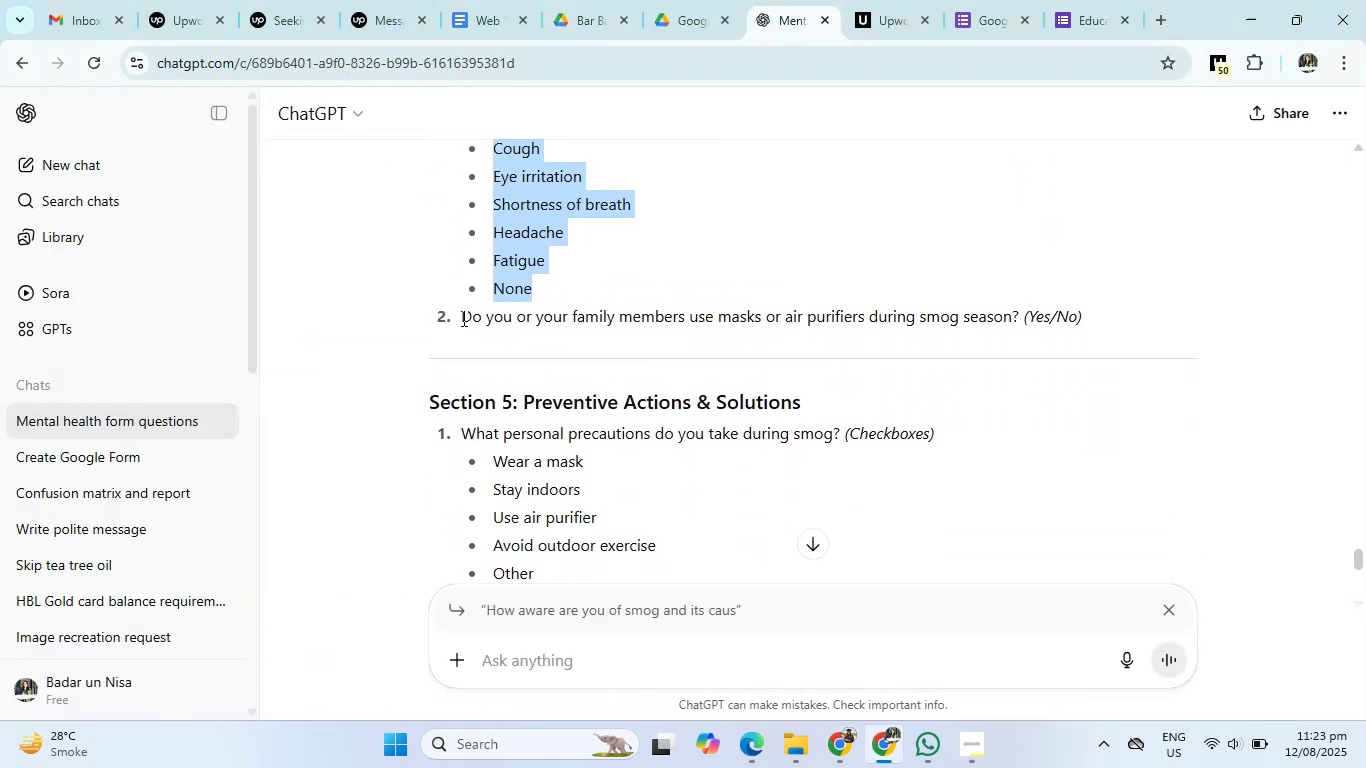 
left_click_drag(start_coordinate=[463, 315], to_coordinate=[1020, 326])
 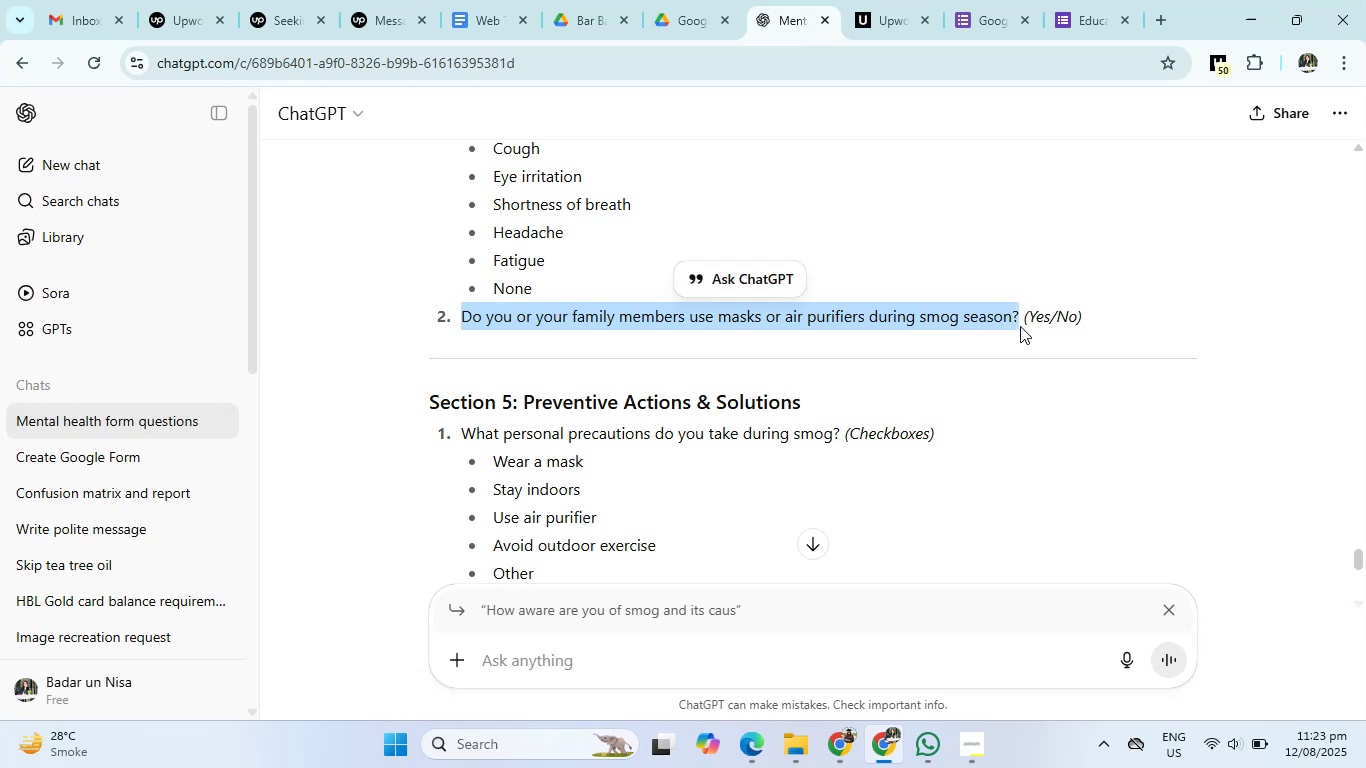 
key(Control+C)
 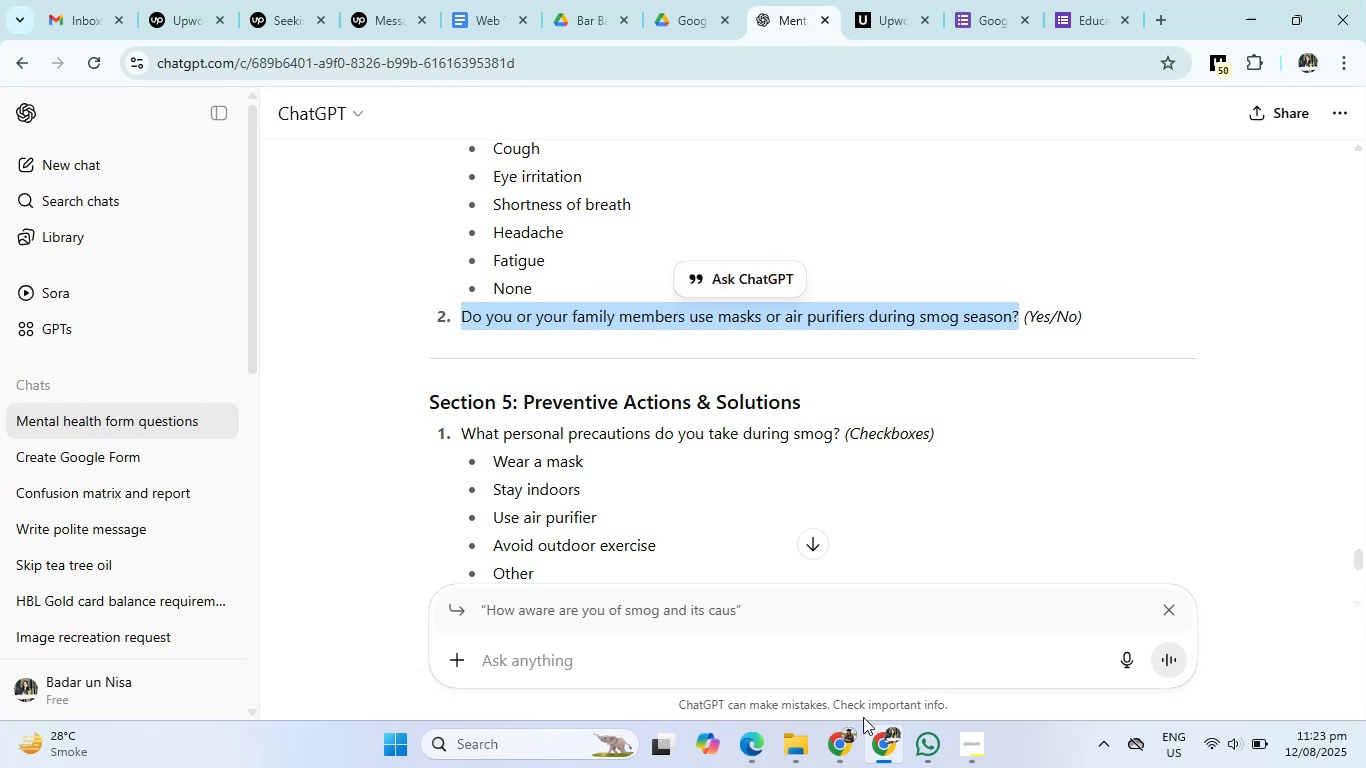 
left_click([849, 742])
 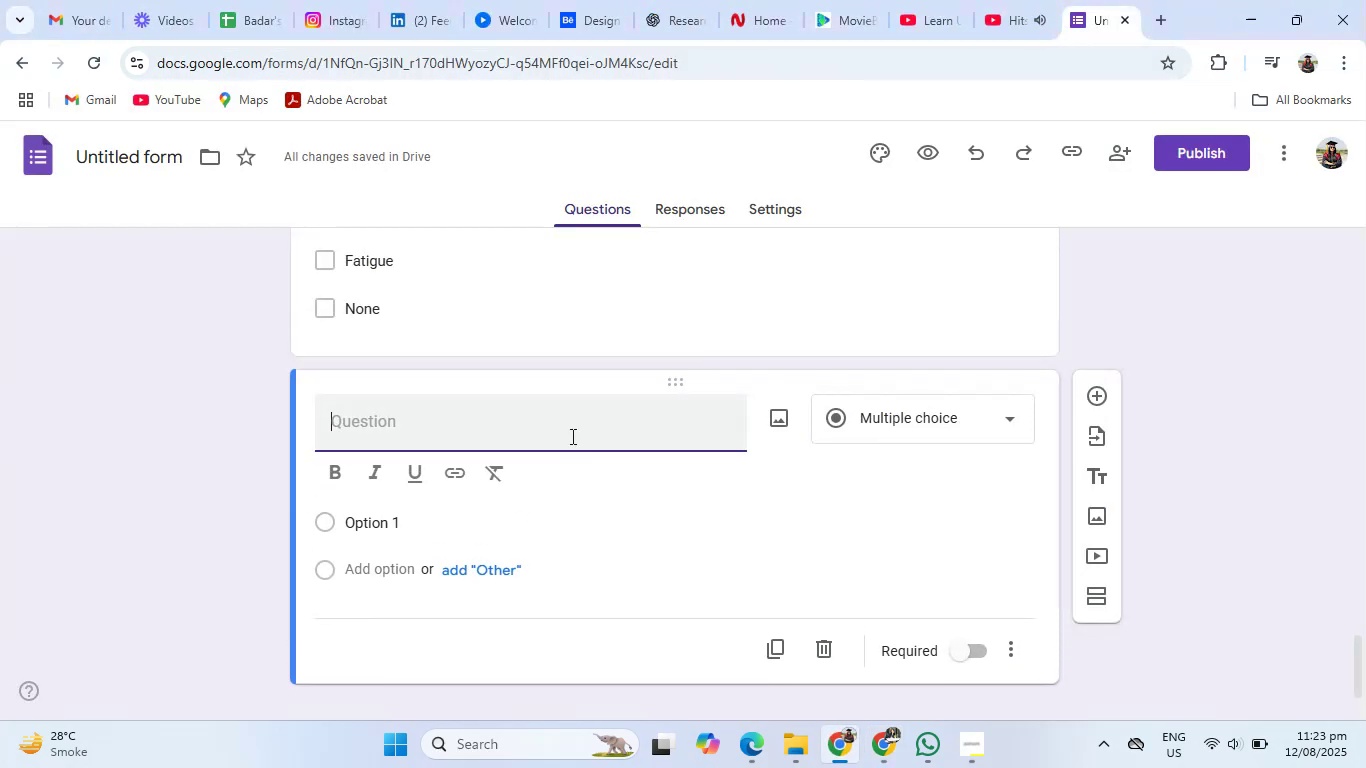 
left_click([573, 420])
 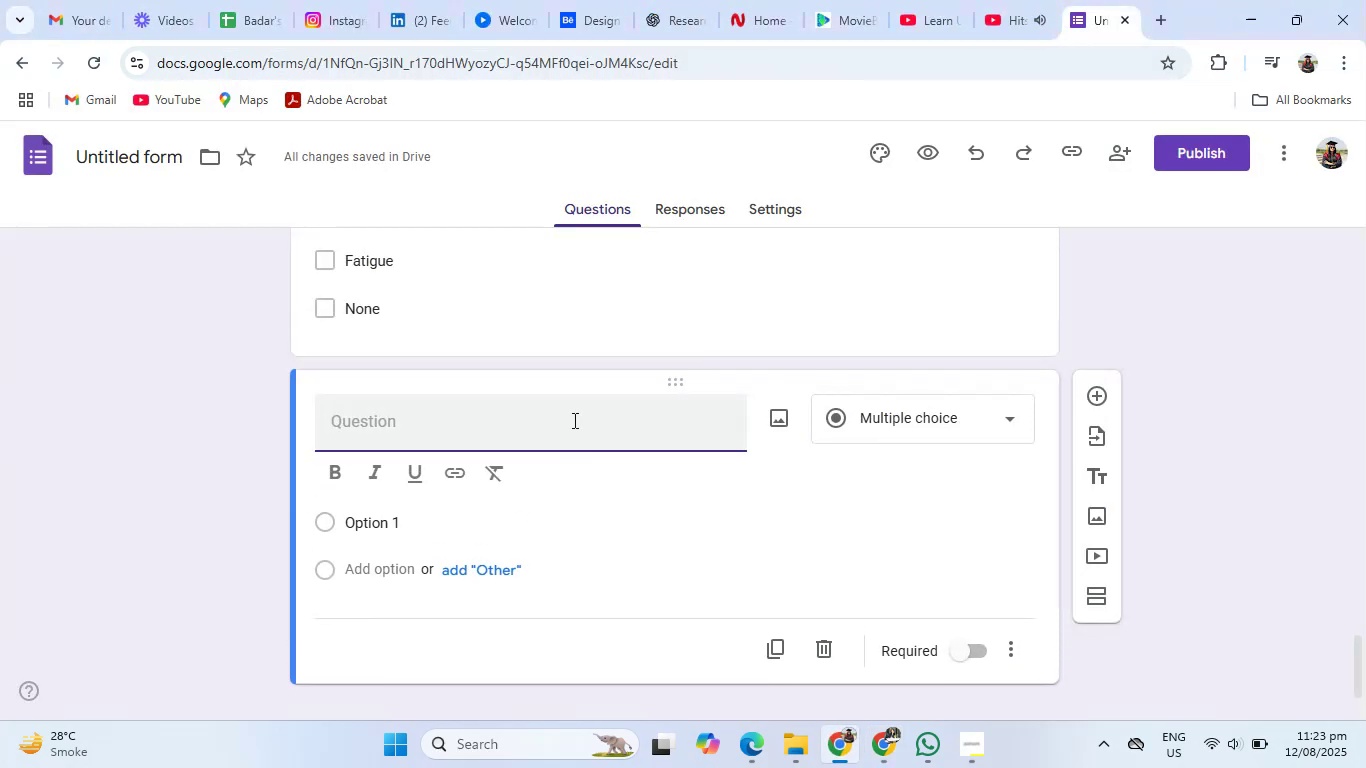 
key(Control+V)
 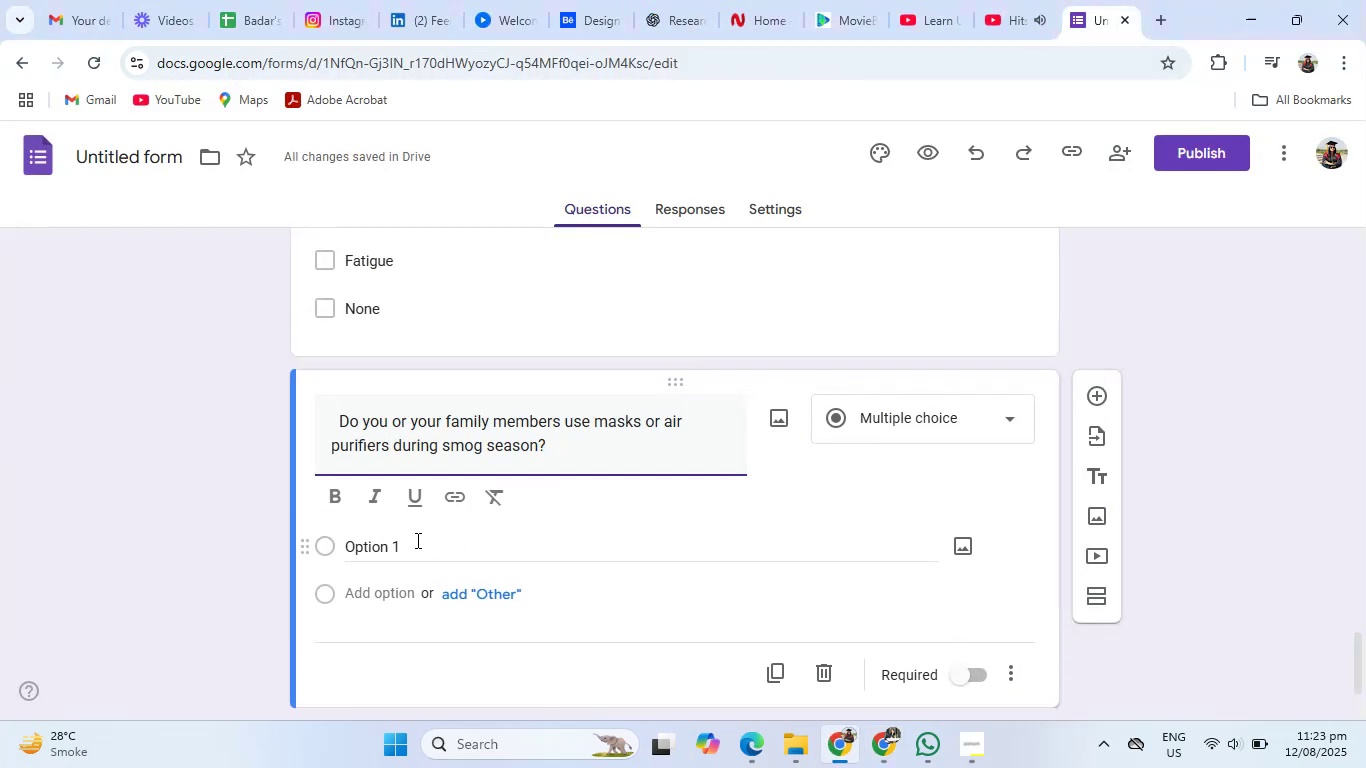 
left_click([403, 540])
 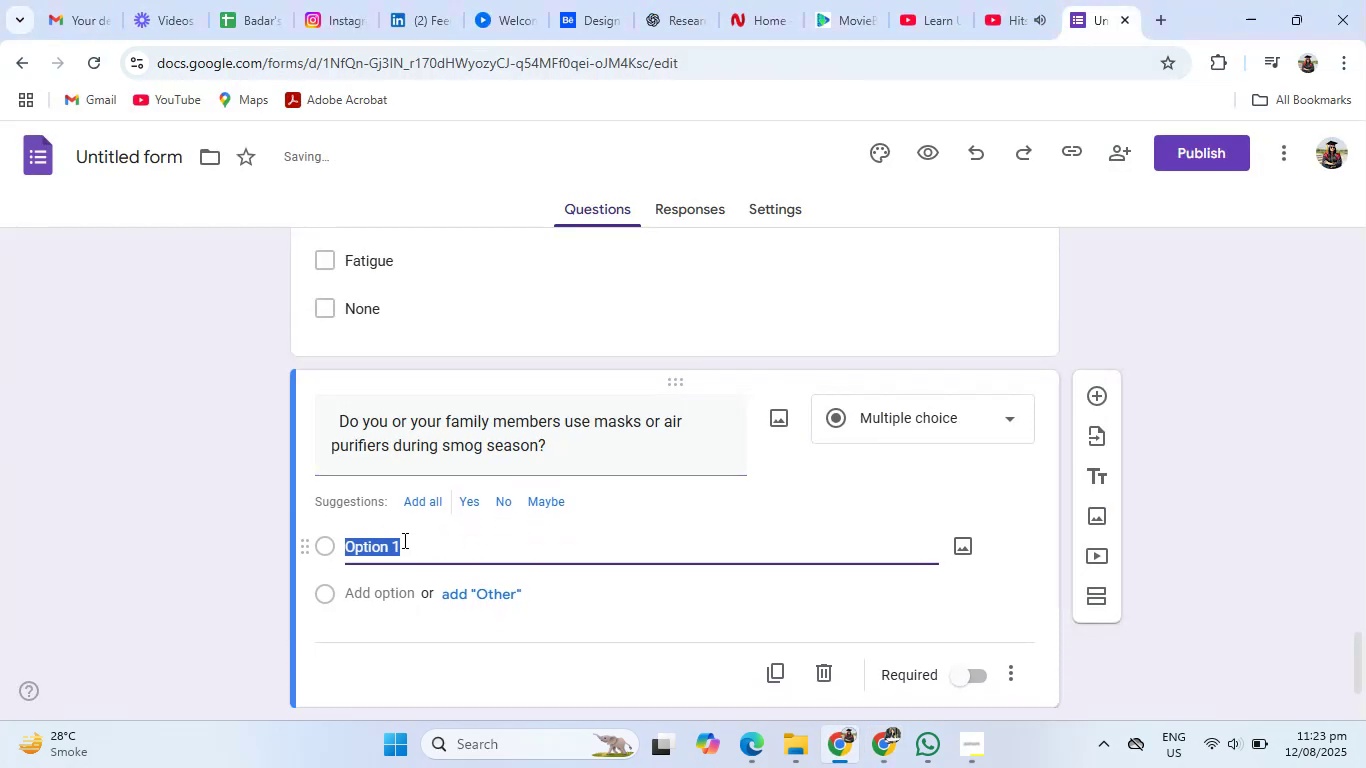 
key(Backspace)
type(YEs)
key(Backspace)
key(Backspace)
type(es)
 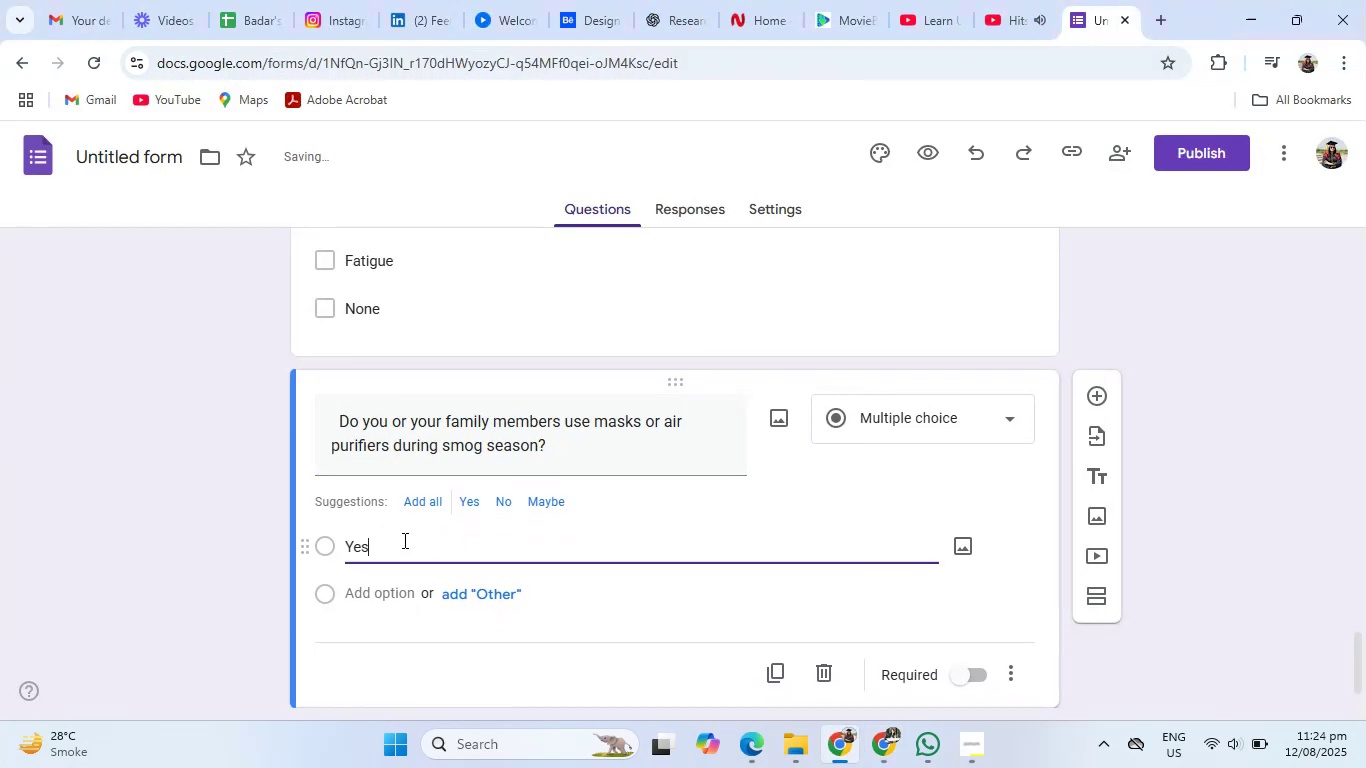 
left_click([391, 601])
 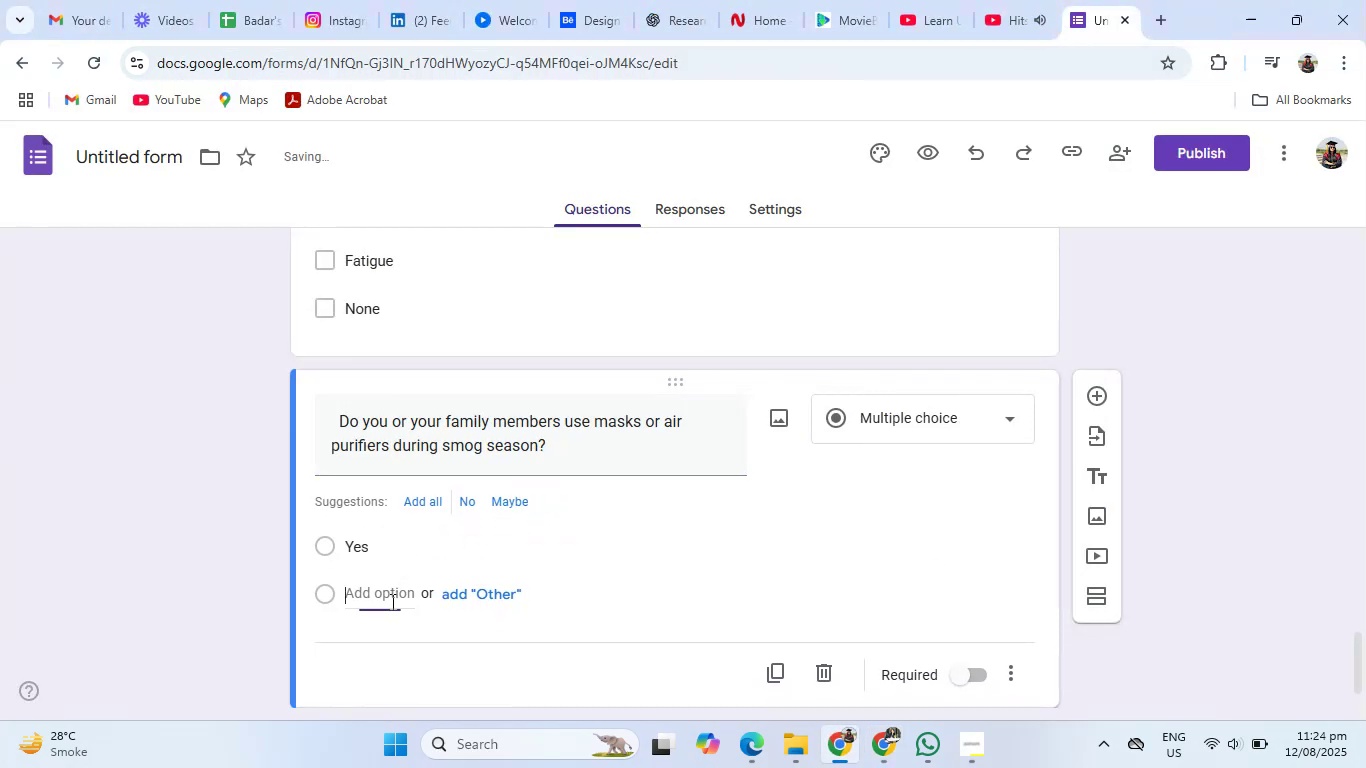 
type(No)
 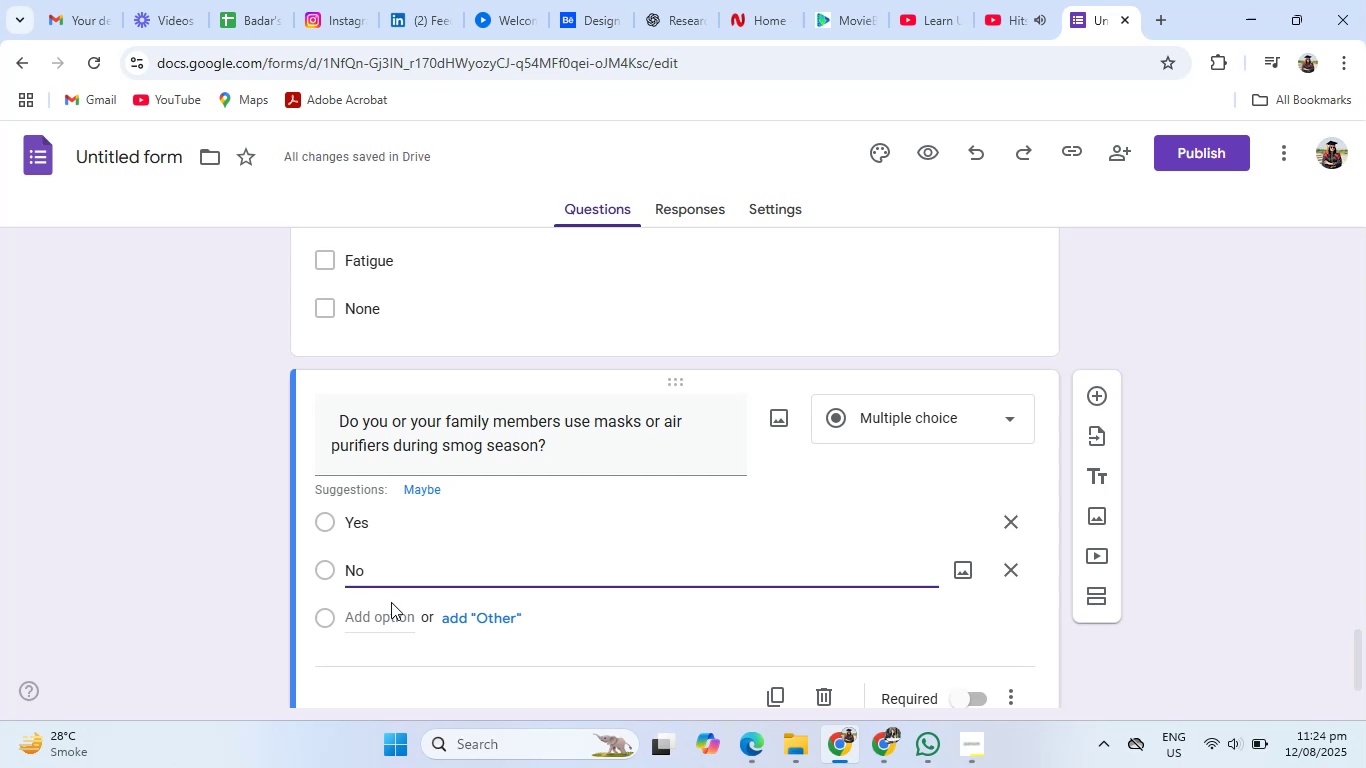 
left_click([1191, 613])
 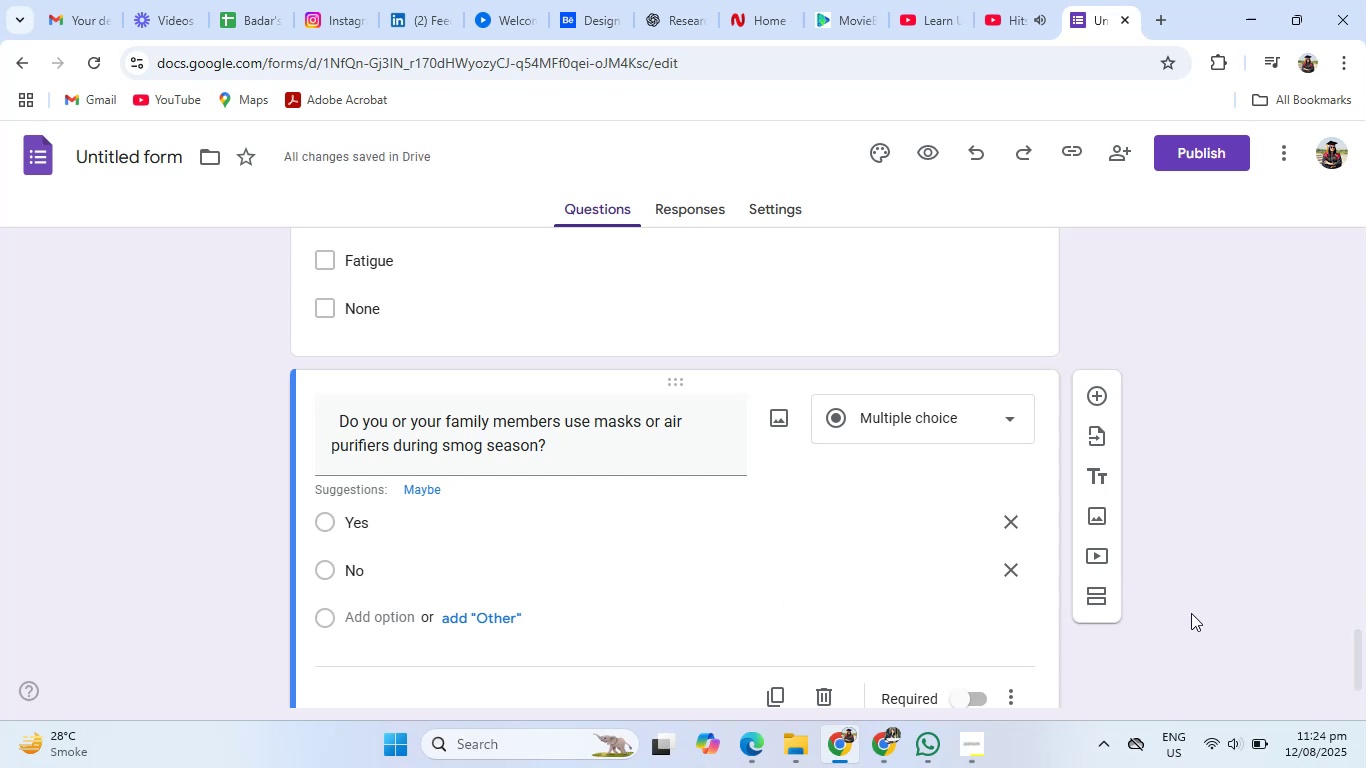 
scroll: coordinate [1191, 613], scroll_direction: down, amount: 1.0
 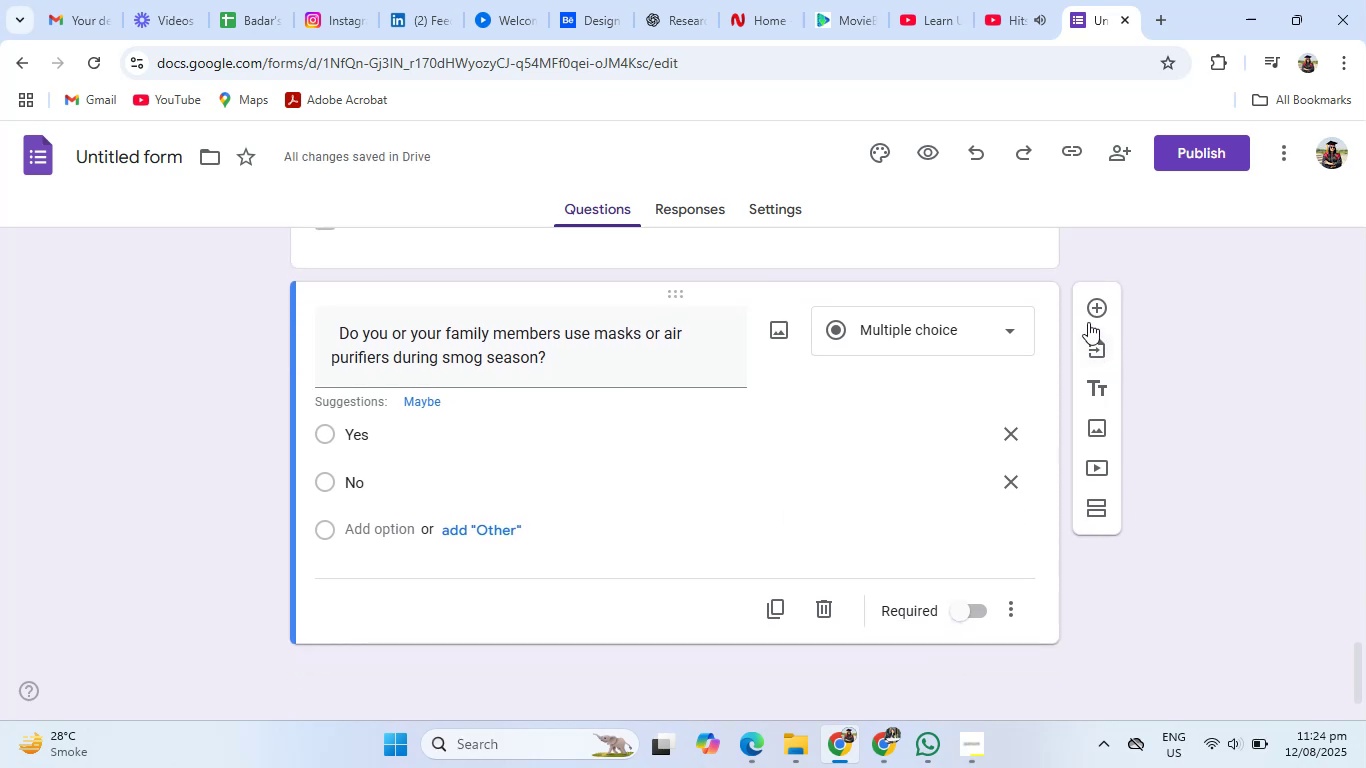 
left_click([1096, 311])
 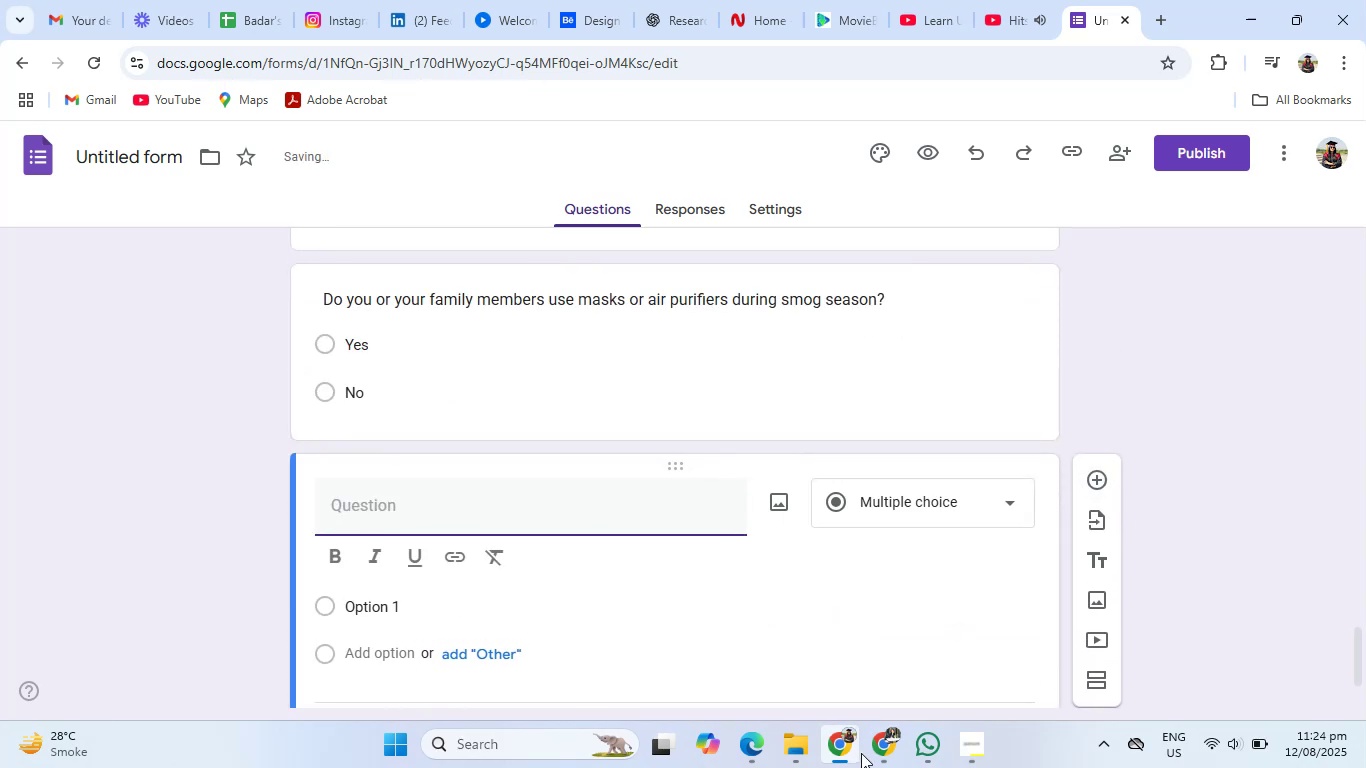 
left_click([888, 747])
 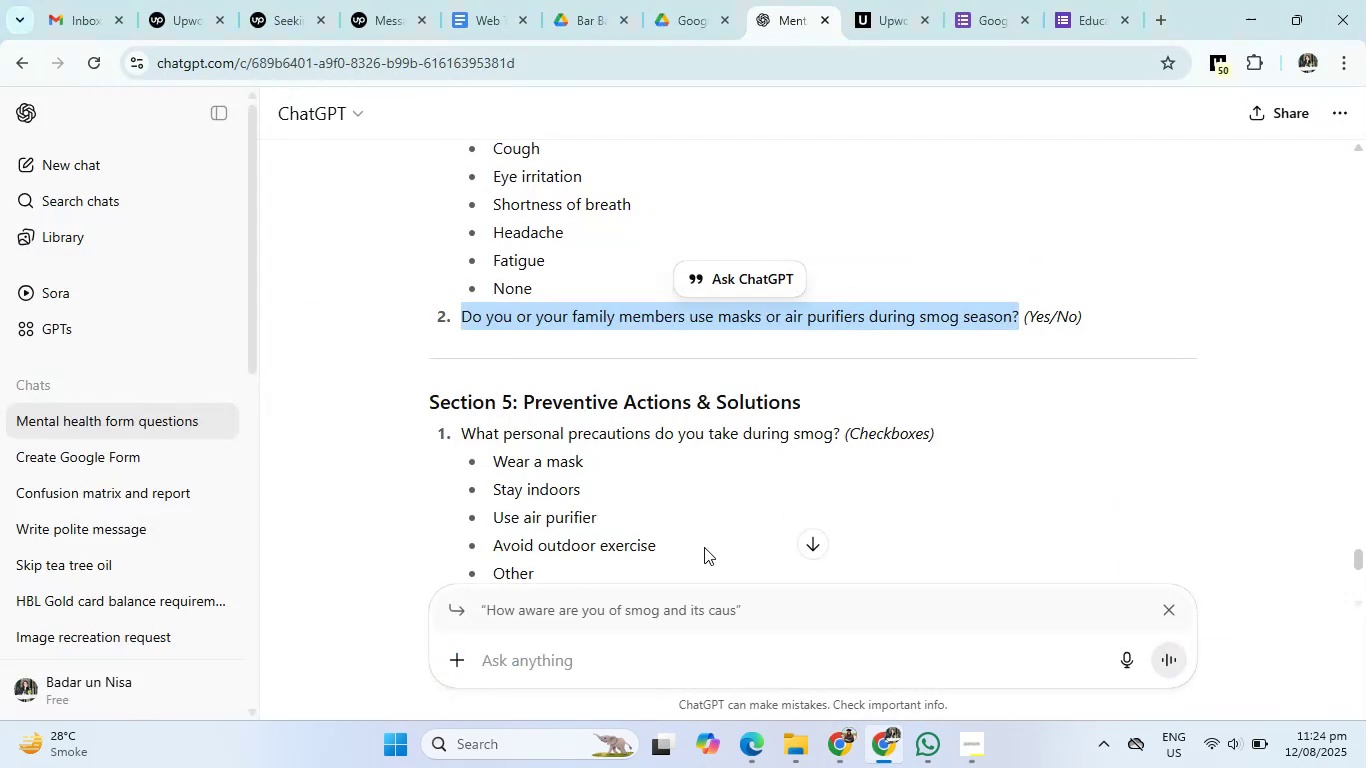 
scroll: coordinate [689, 501], scroll_direction: down, amount: 1.0
 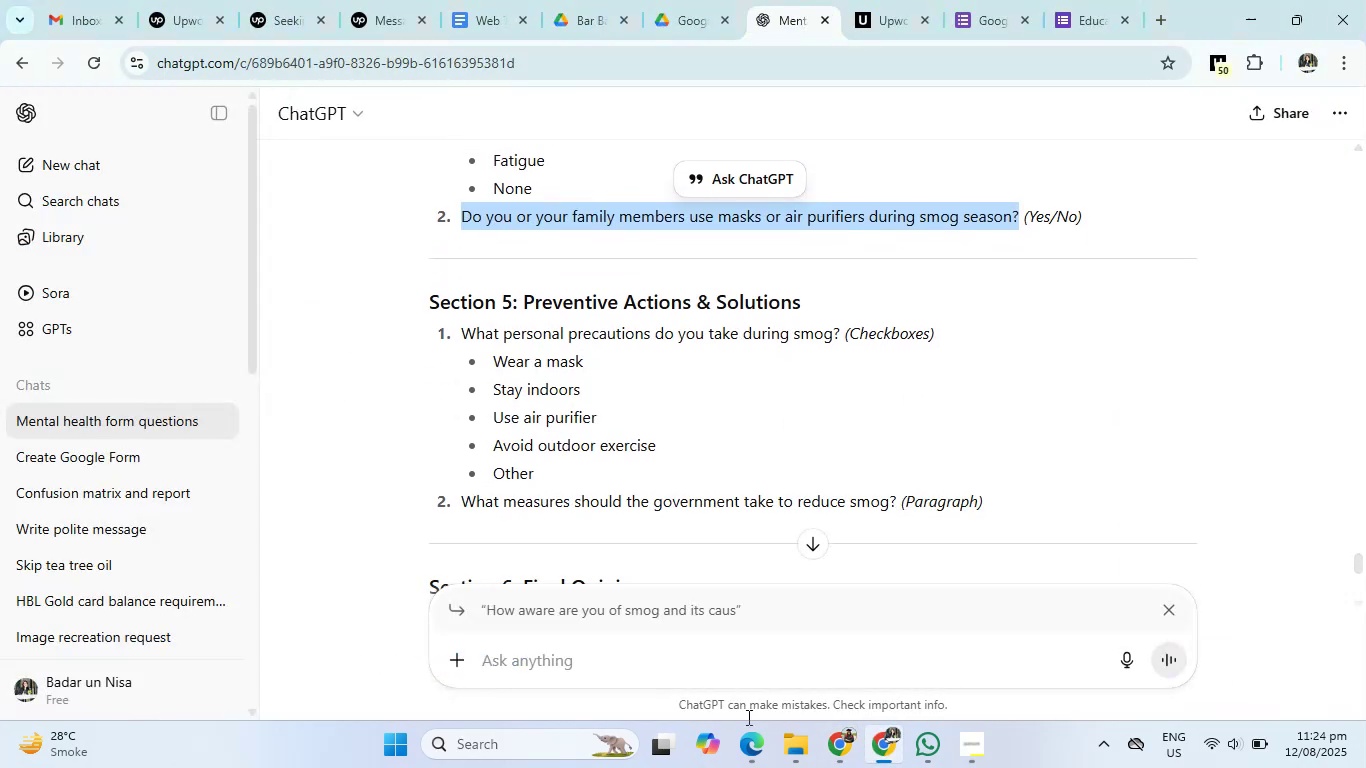 
left_click([744, 751])
 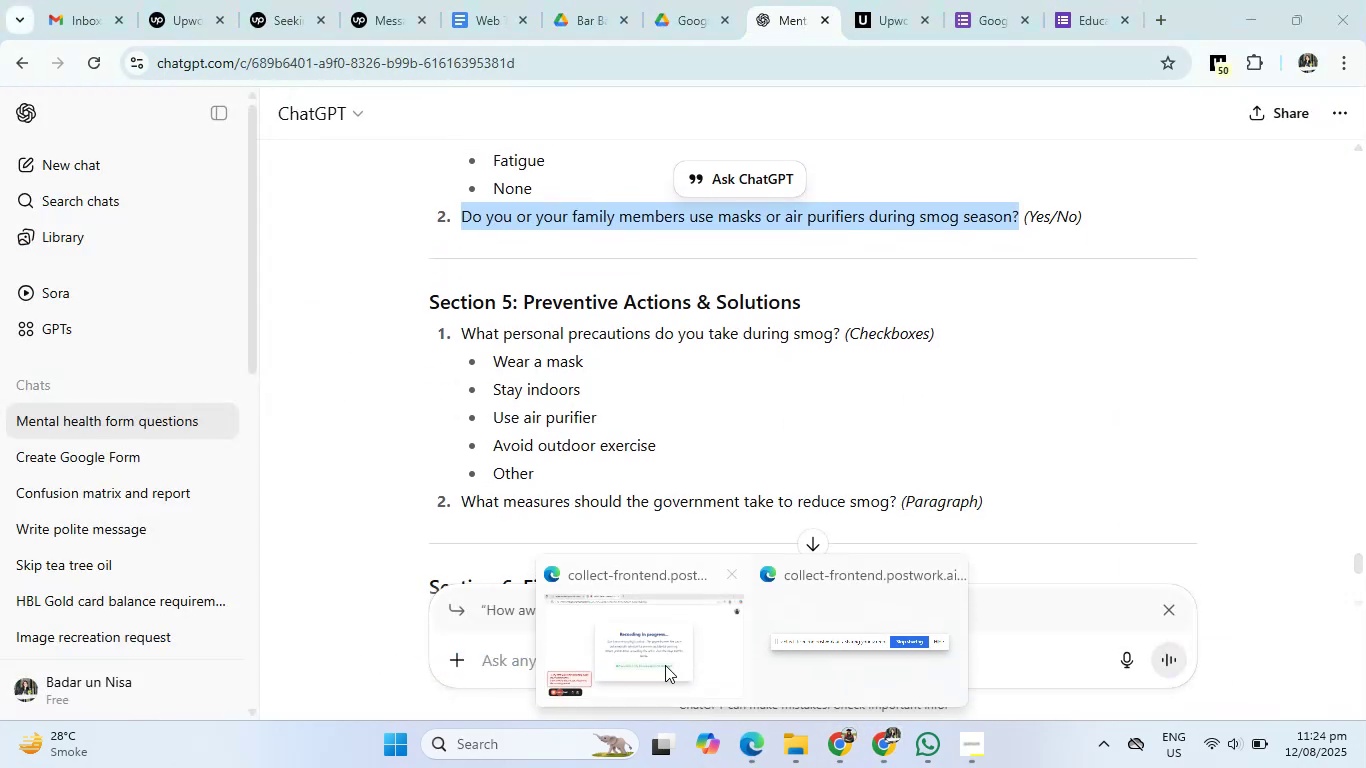 
left_click([660, 657])
 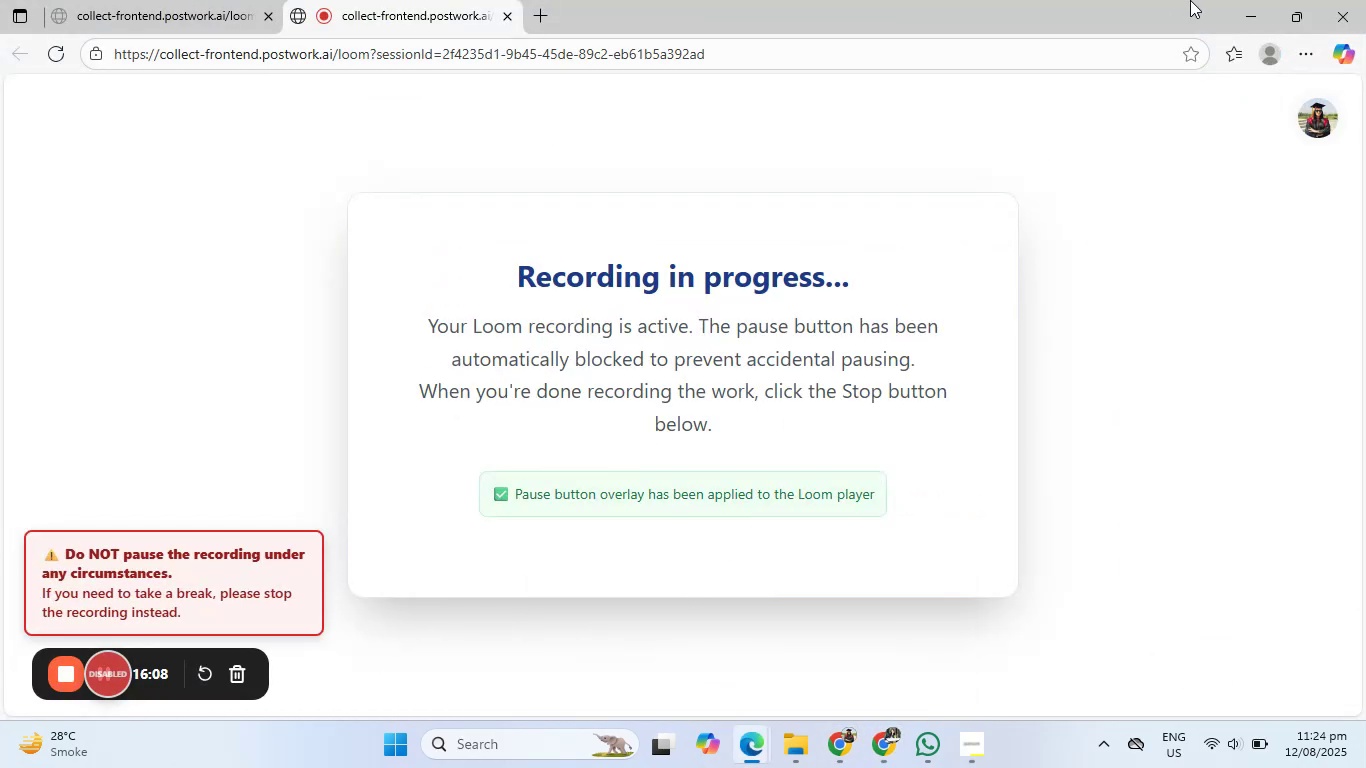 
left_click([1271, 5])
 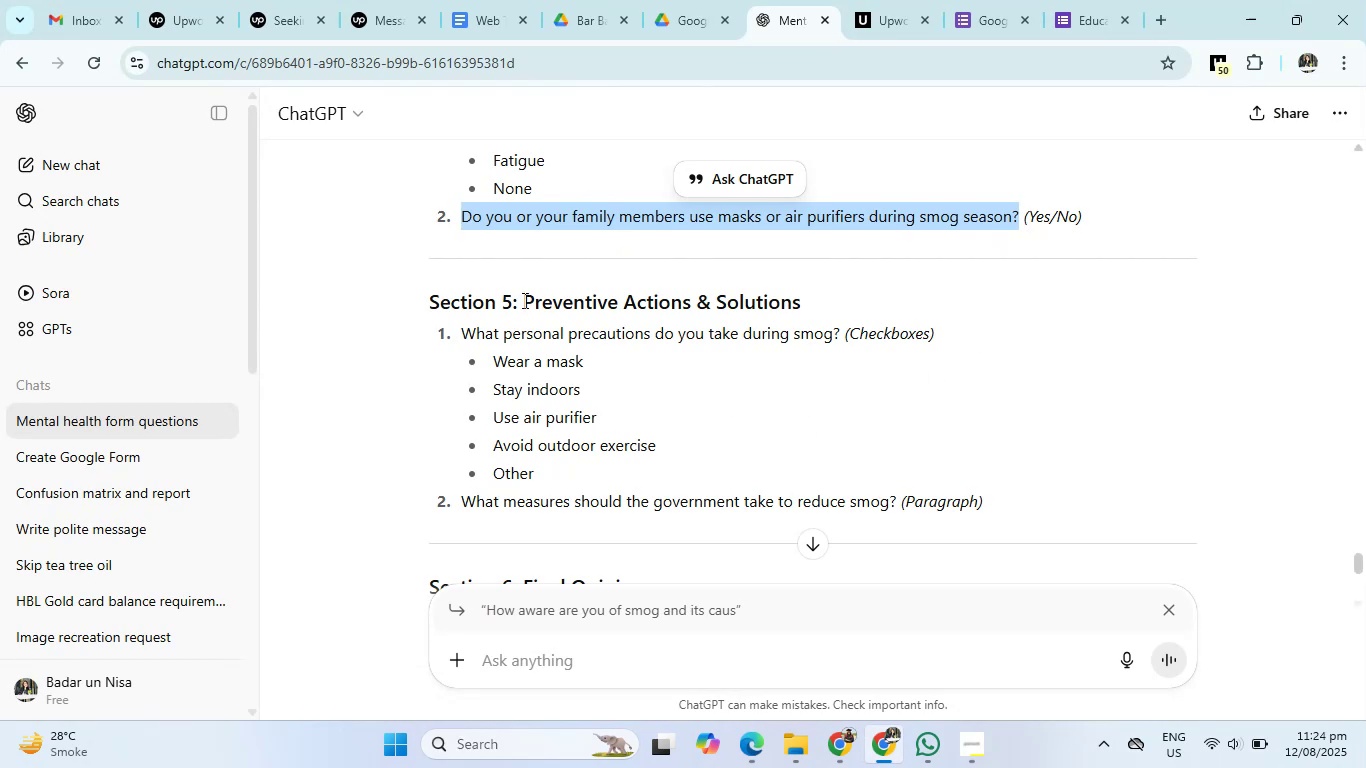 
left_click_drag(start_coordinate=[523, 300], to_coordinate=[598, 463])
 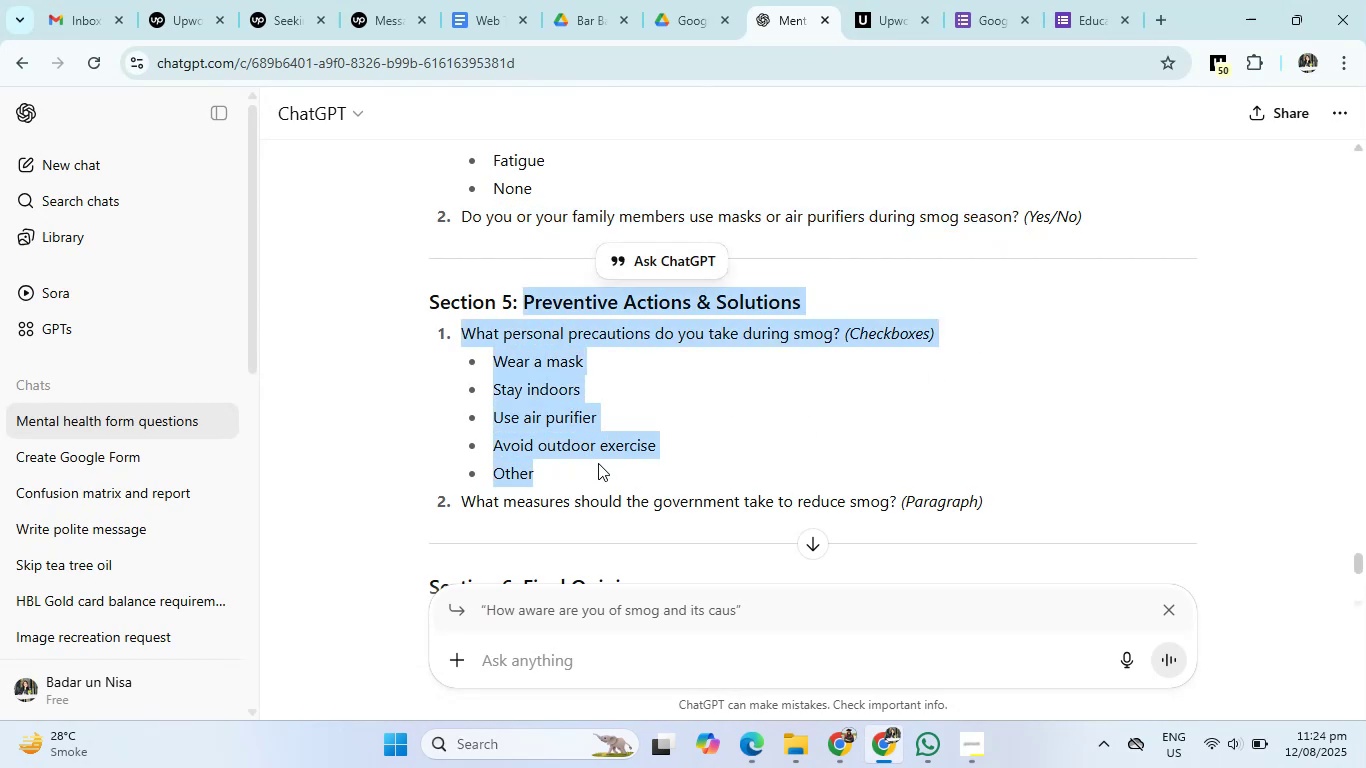 
key(Control+C)
 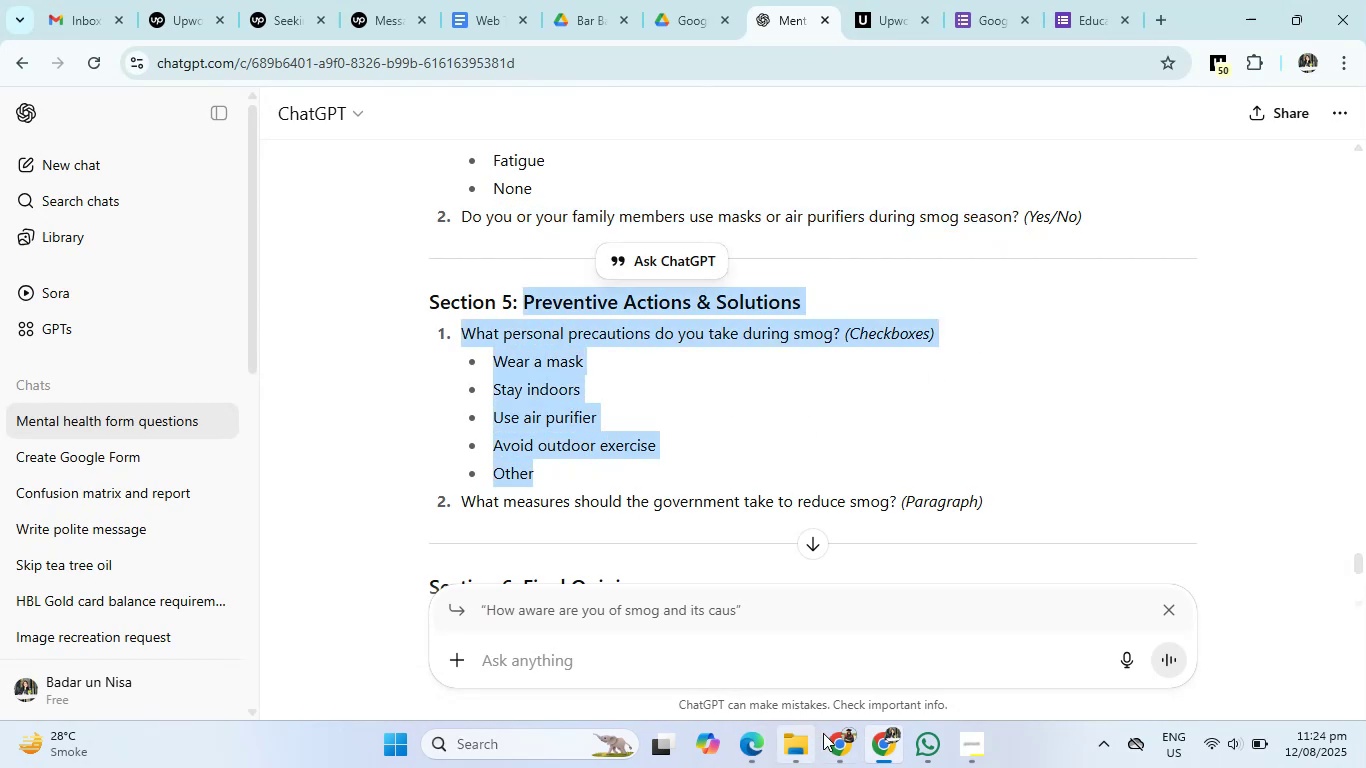 
left_click([829, 740])
 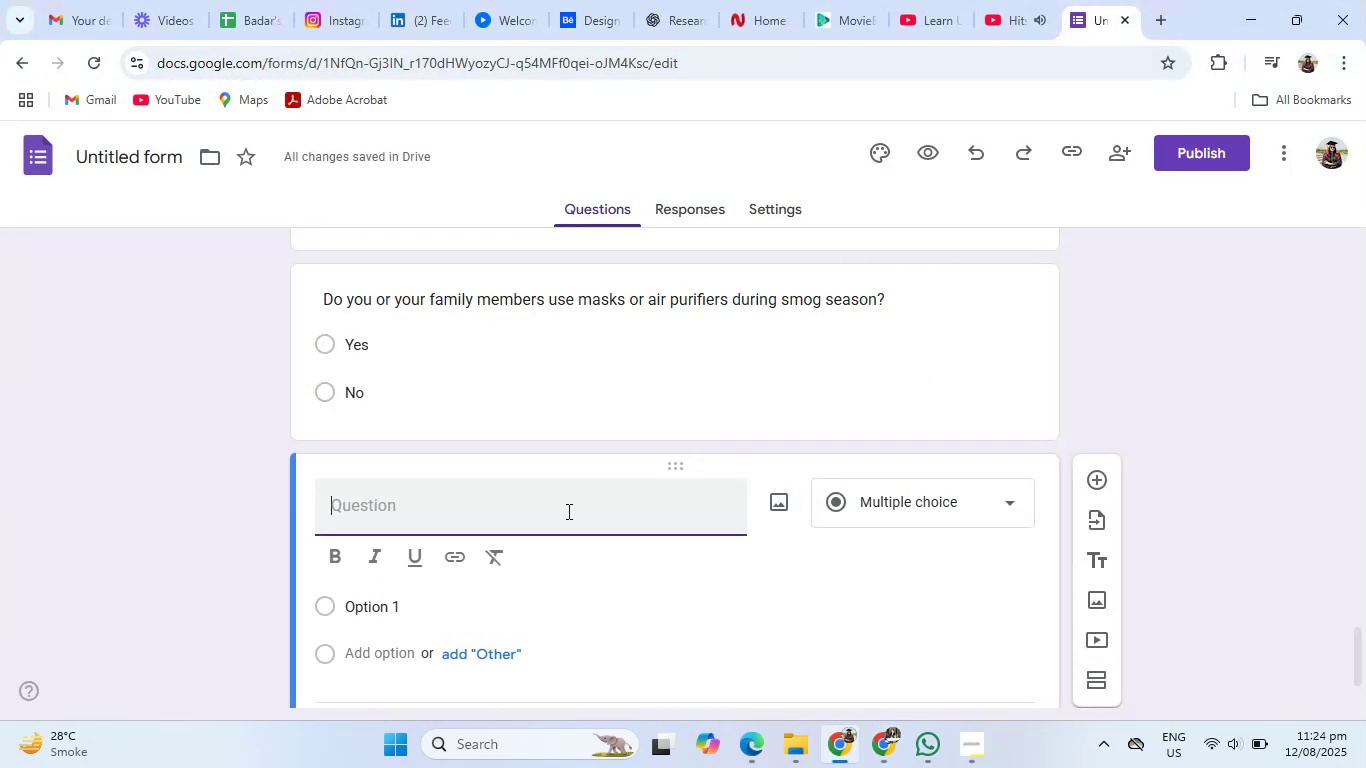 
left_click([559, 507])
 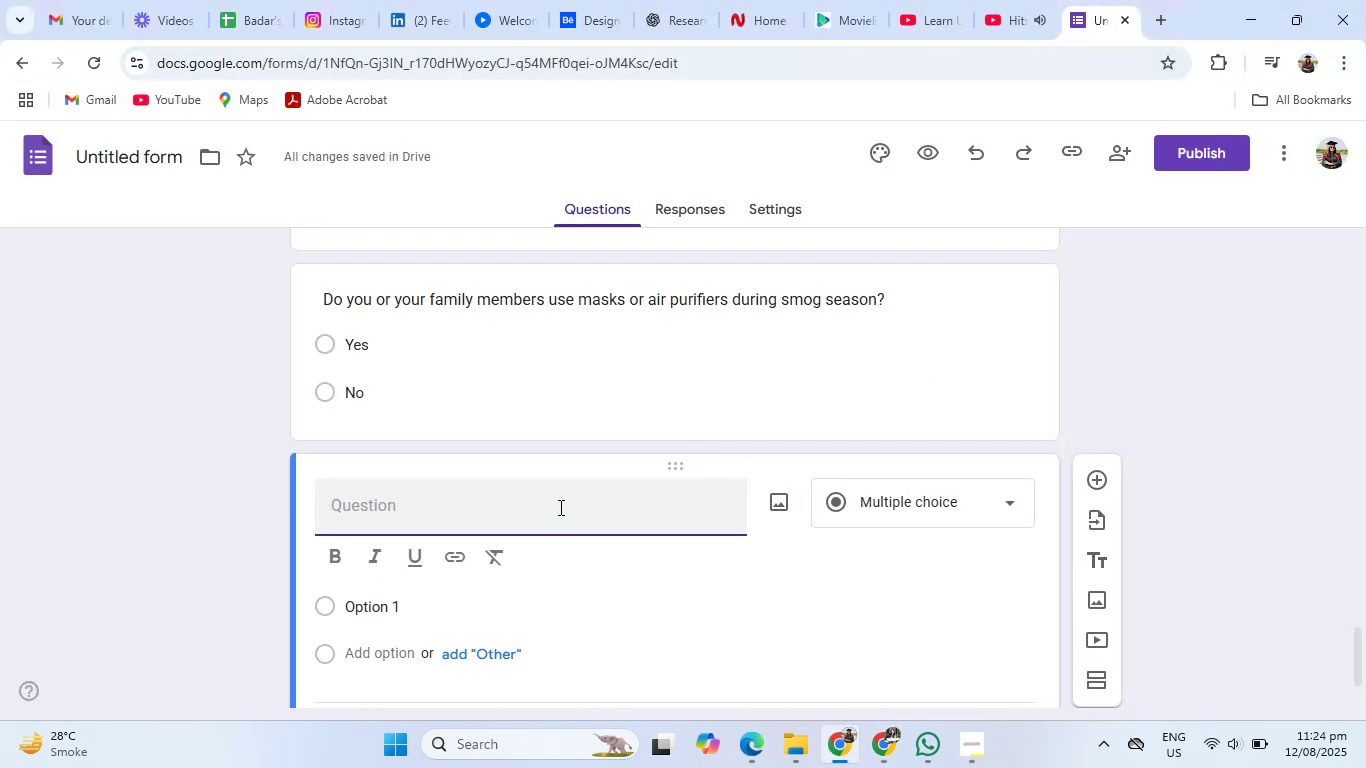 
key(Control+V)
 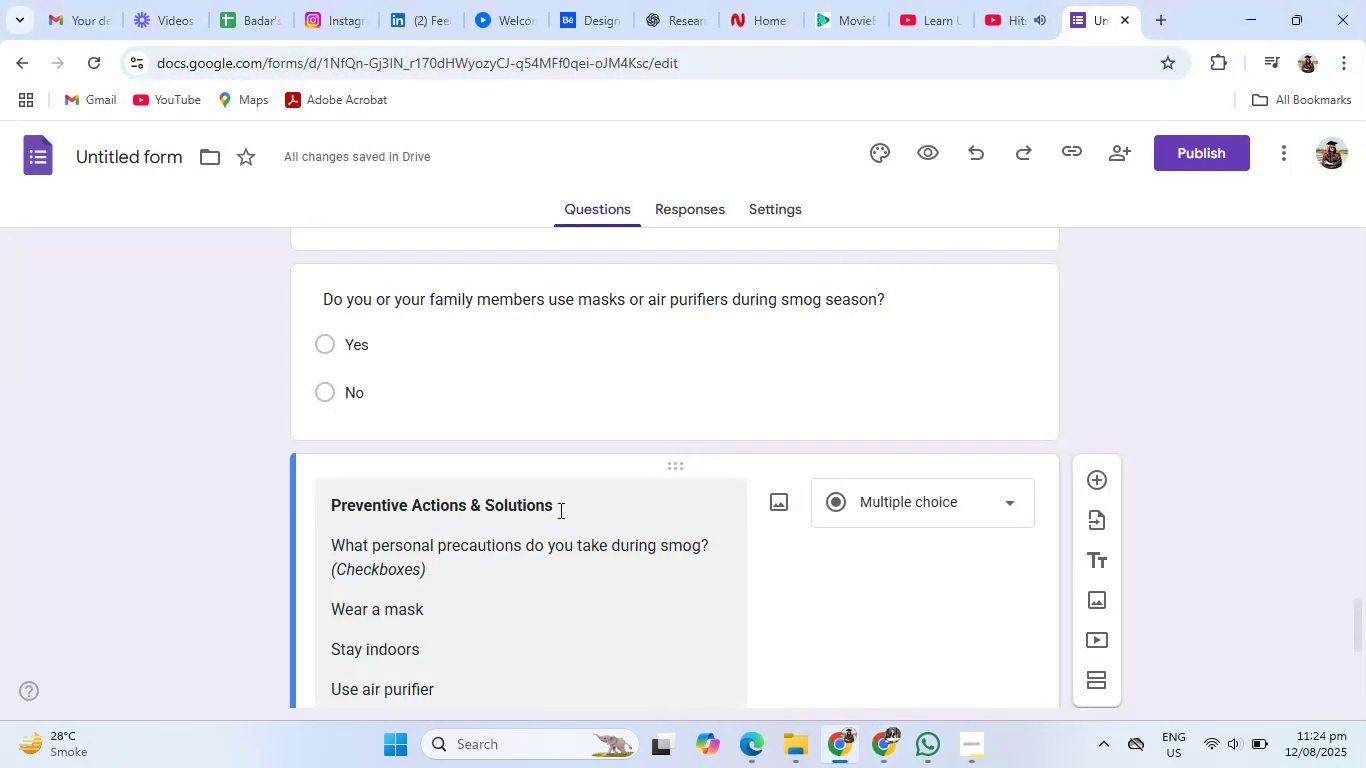 
scroll: coordinate [558, 520], scroll_direction: down, amount: 1.0
 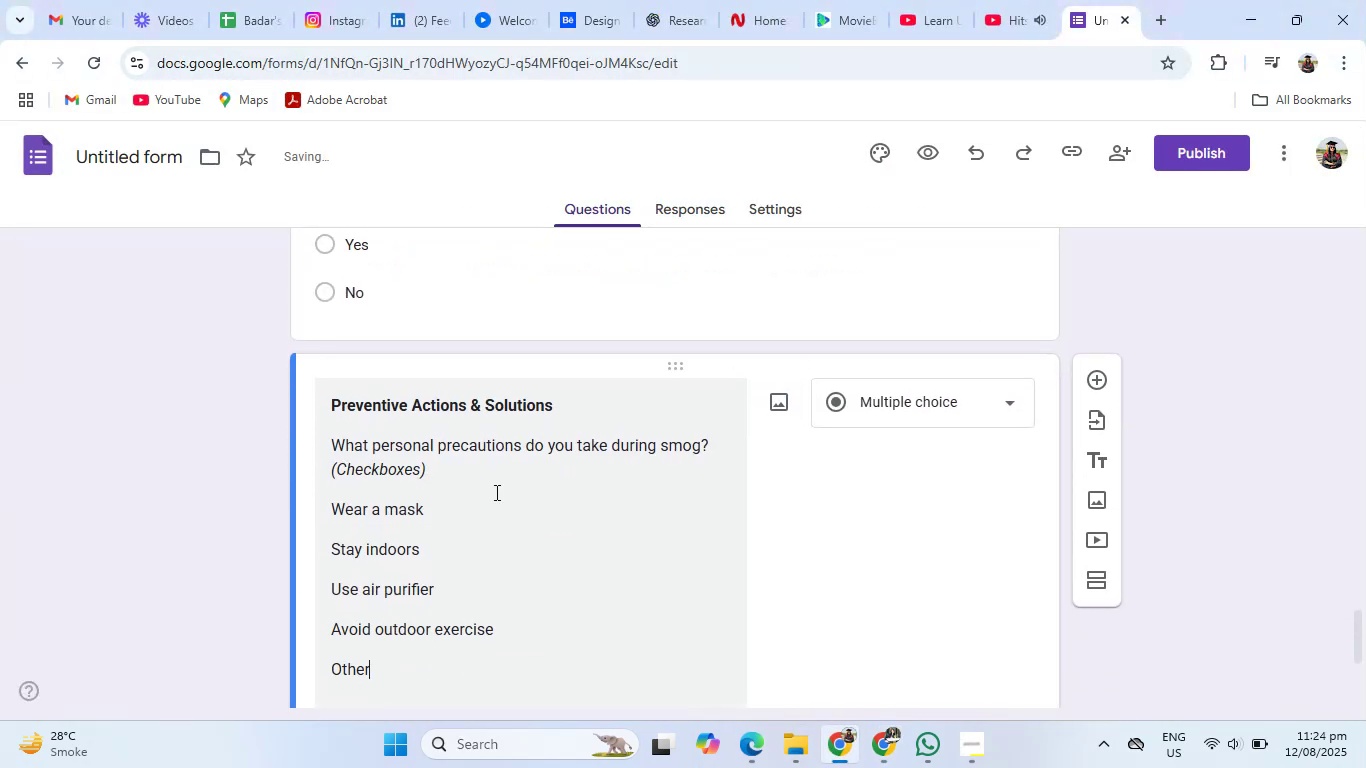 
left_click_drag(start_coordinate=[471, 483], to_coordinate=[318, 469])
 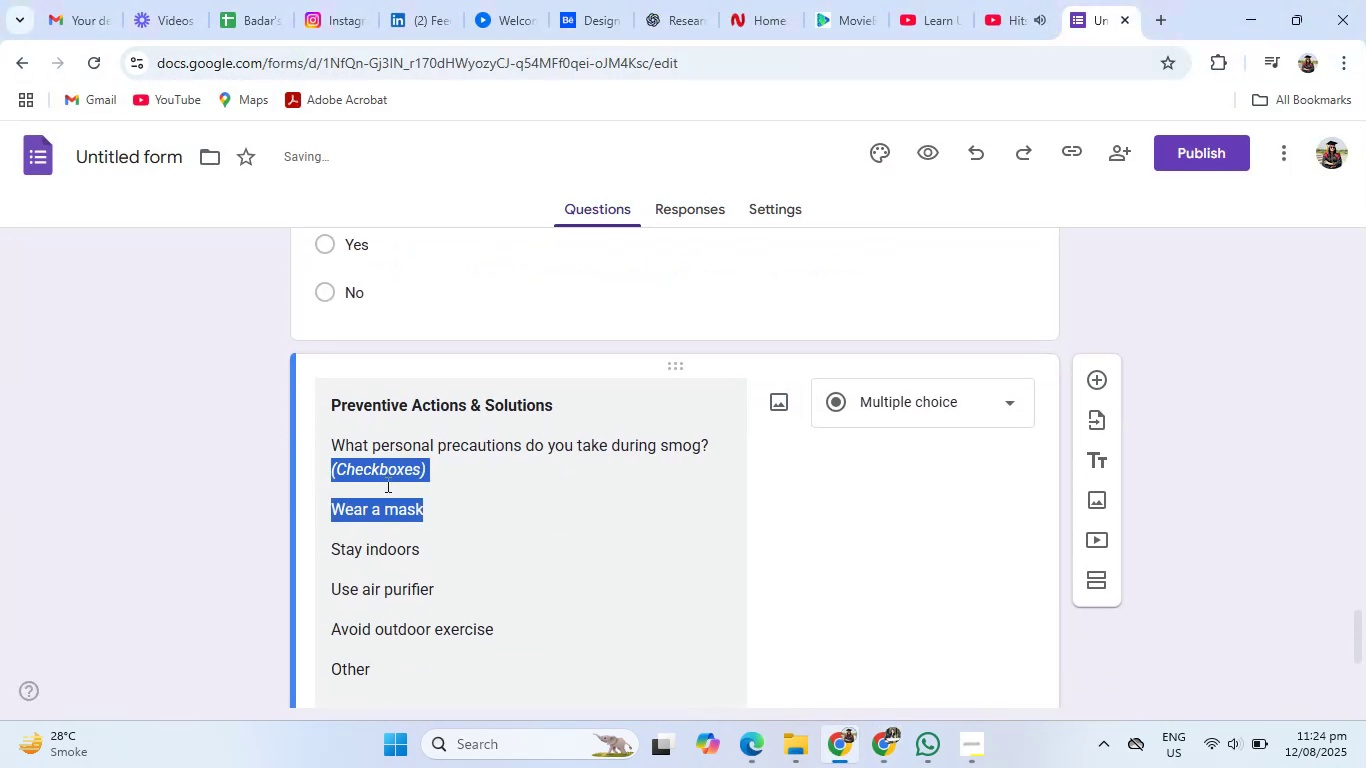 
left_click([387, 484])
 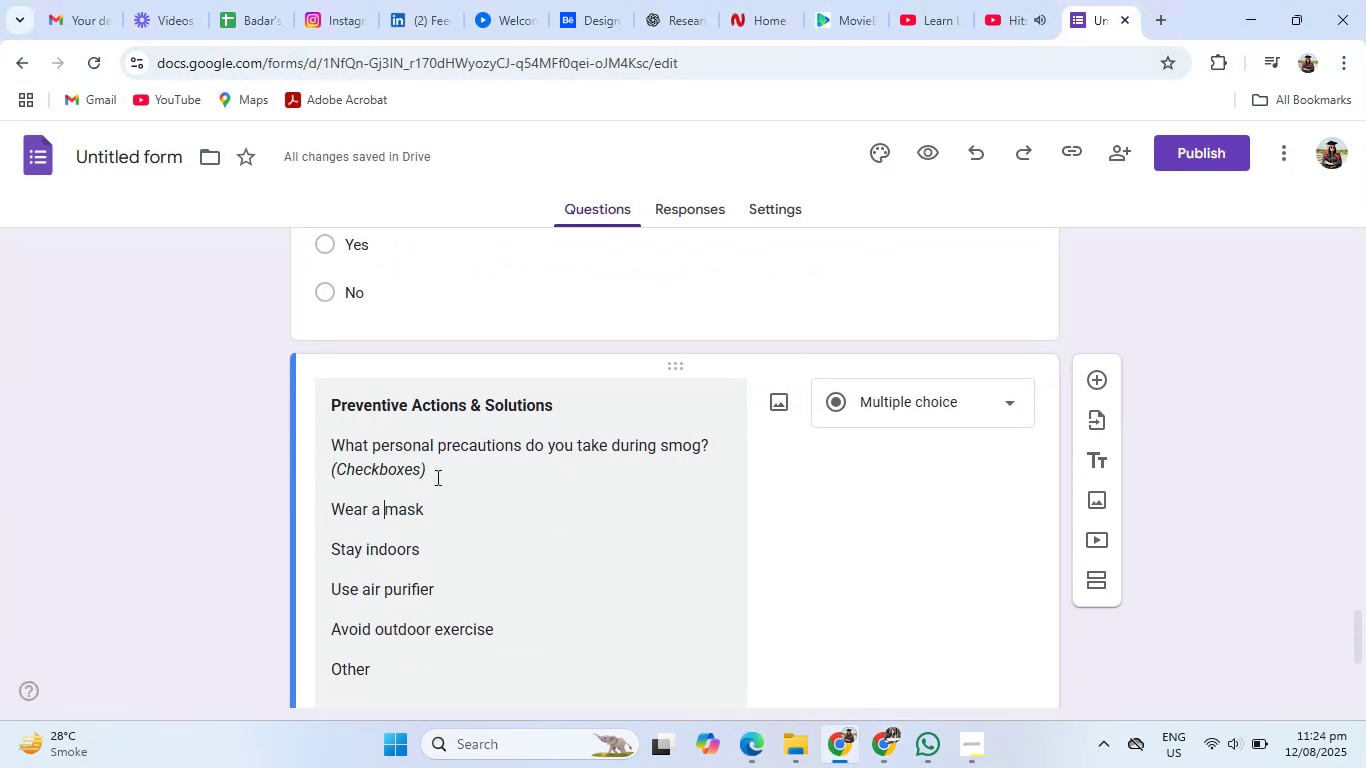 
left_click_drag(start_coordinate=[454, 473], to_coordinate=[306, 461])
 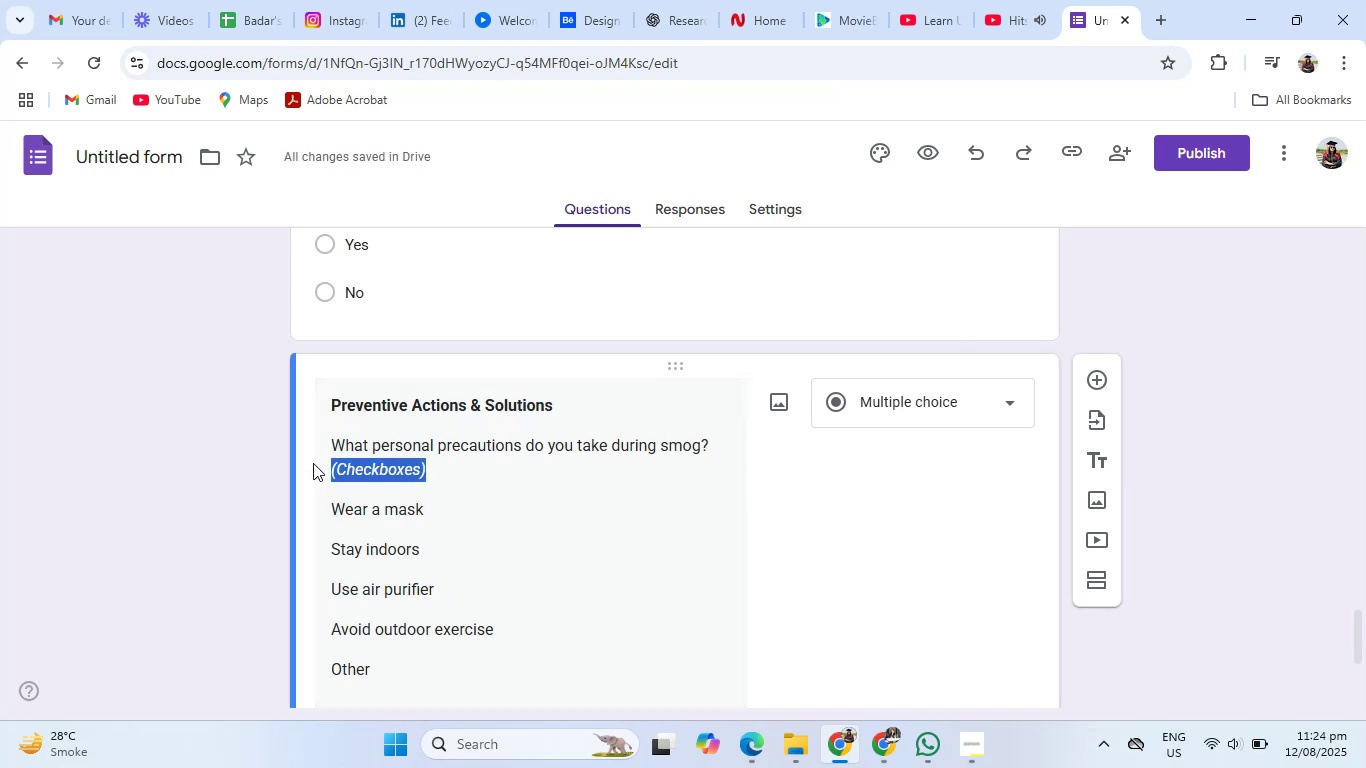 
key(Backspace)
 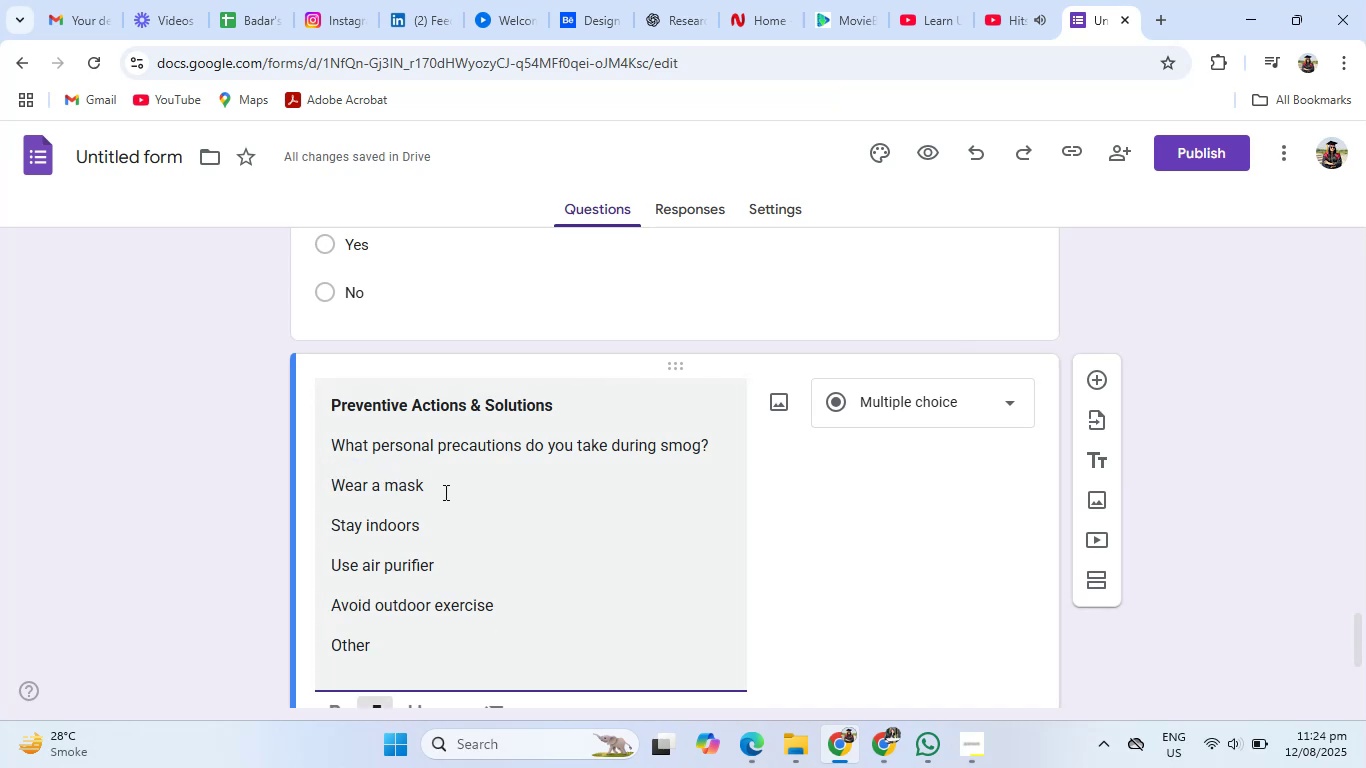 
scroll: coordinate [444, 495], scroll_direction: down, amount: 1.0
 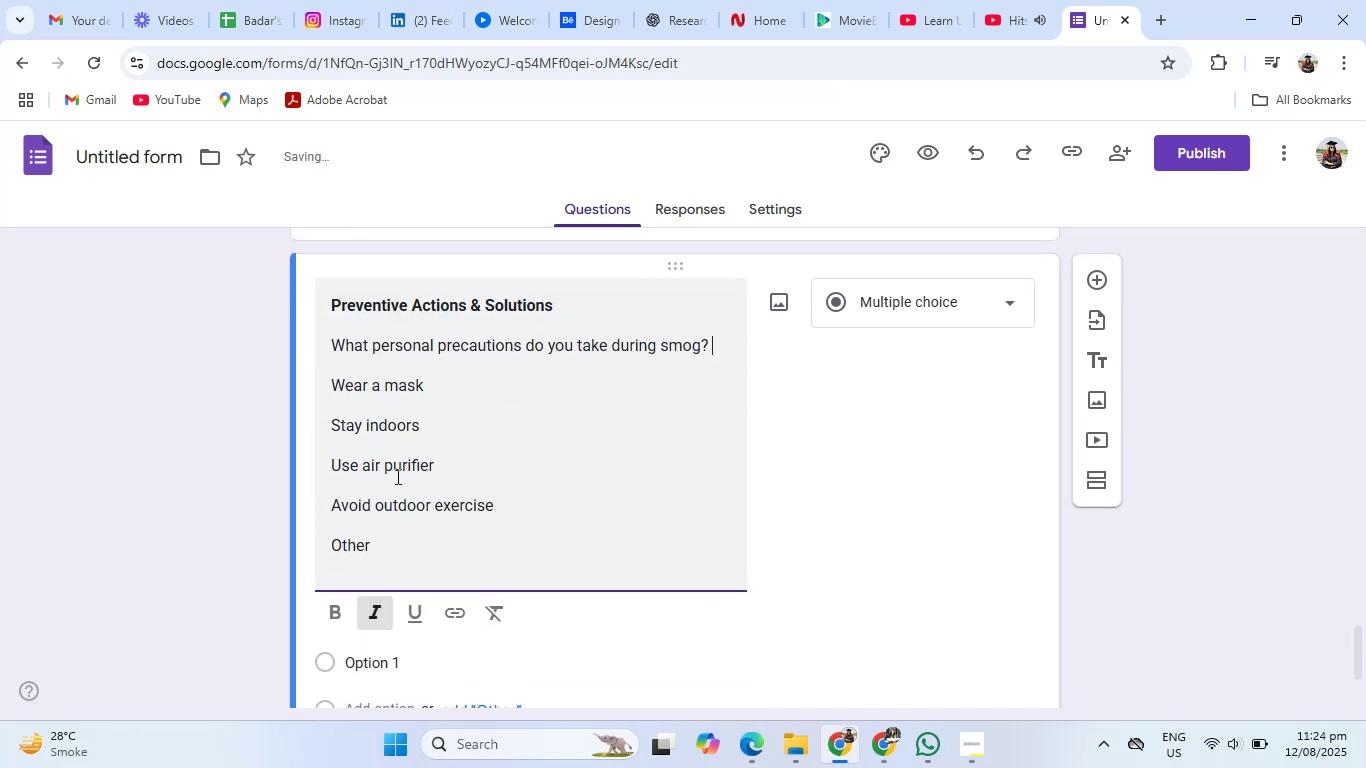 
left_click_drag(start_coordinate=[331, 377], to_coordinate=[395, 548])
 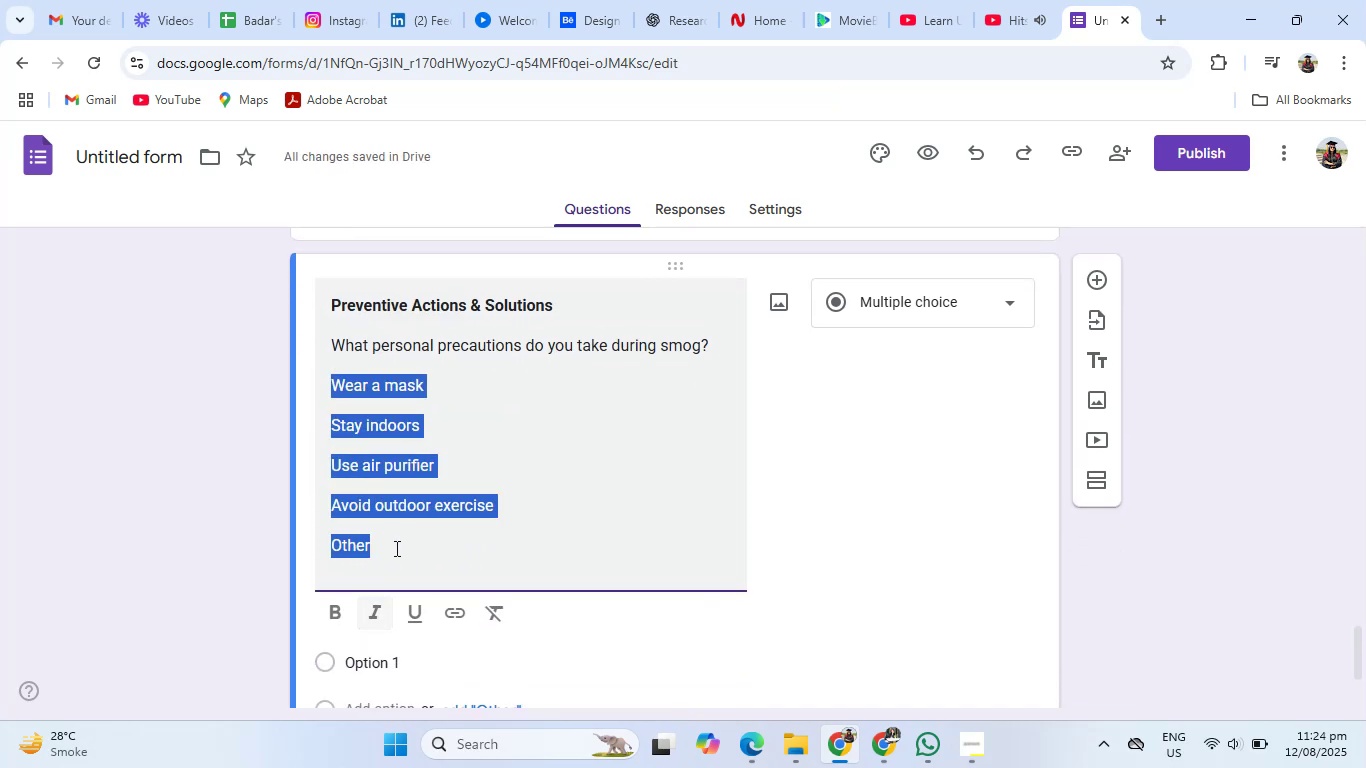 
key(Control+X)
 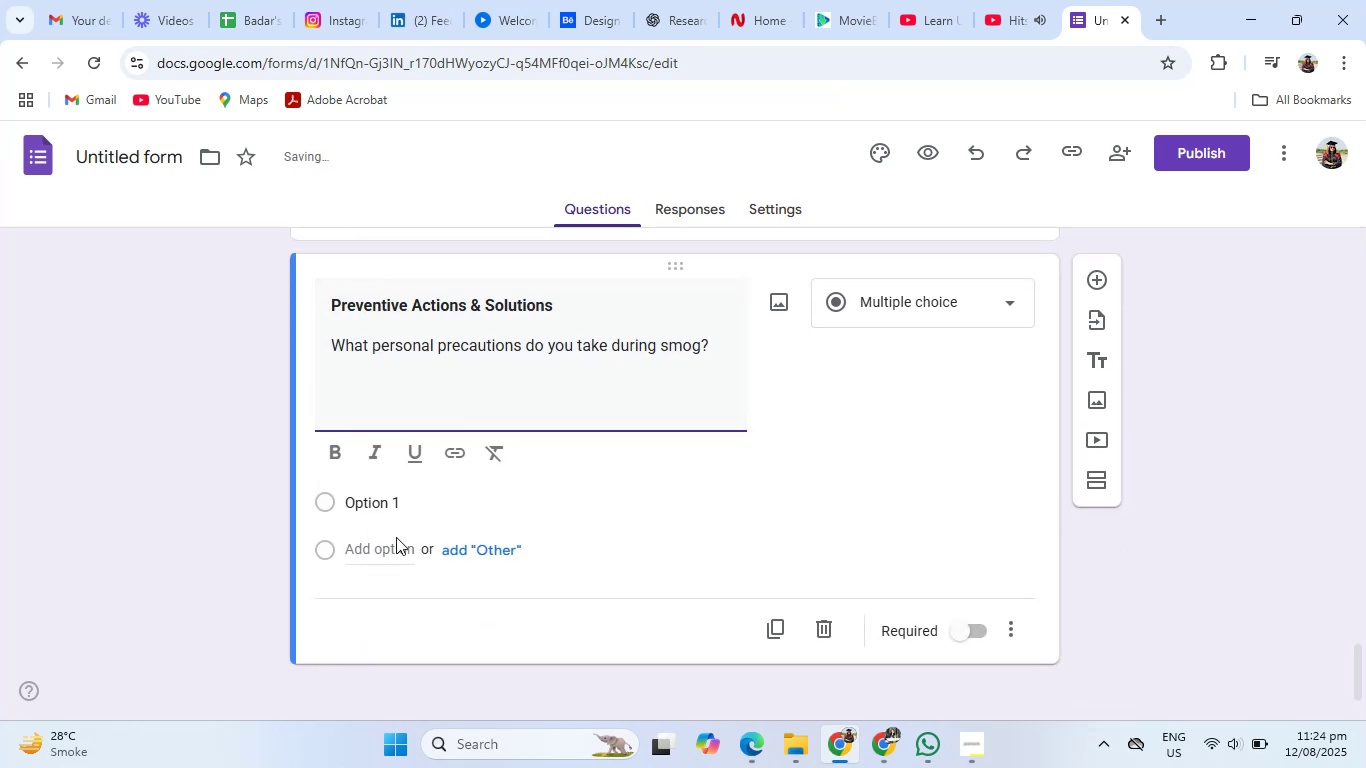 
key(Backspace)
 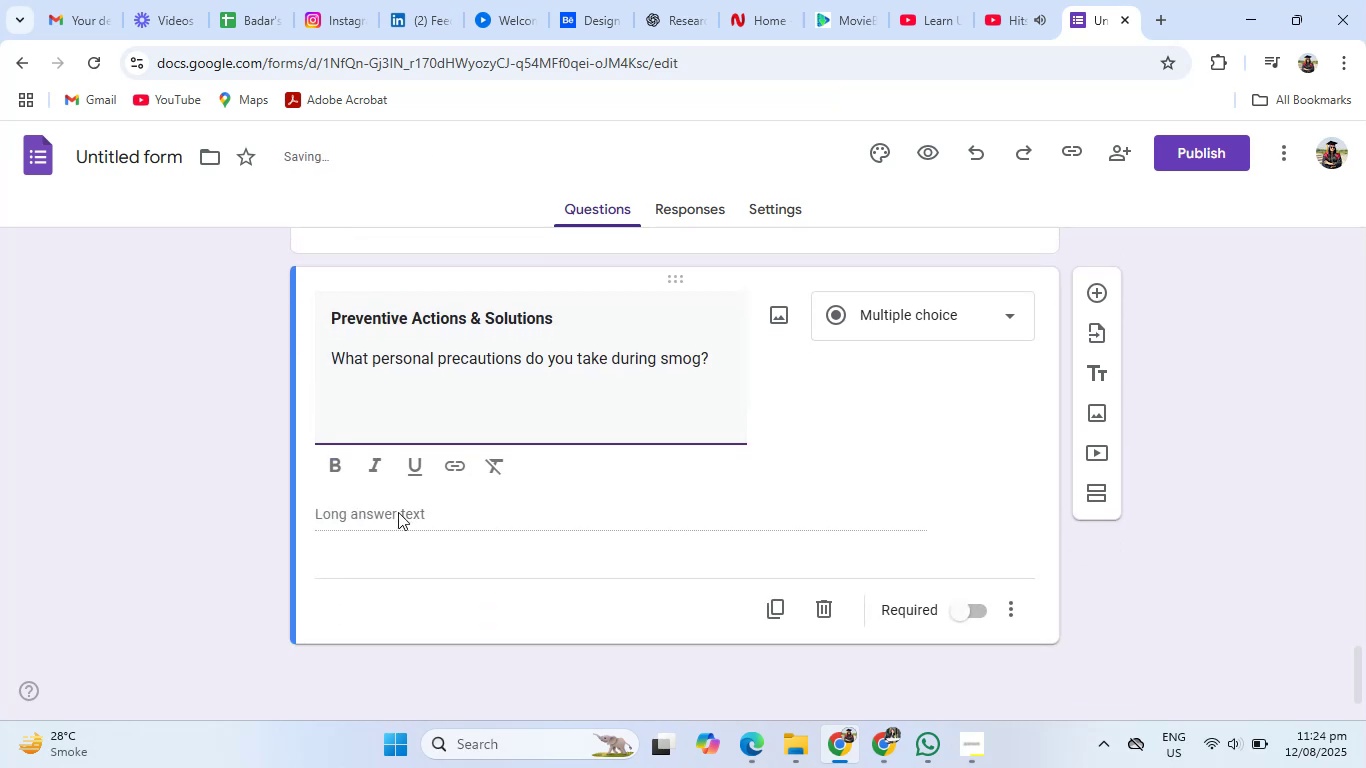 
left_click([400, 509])
 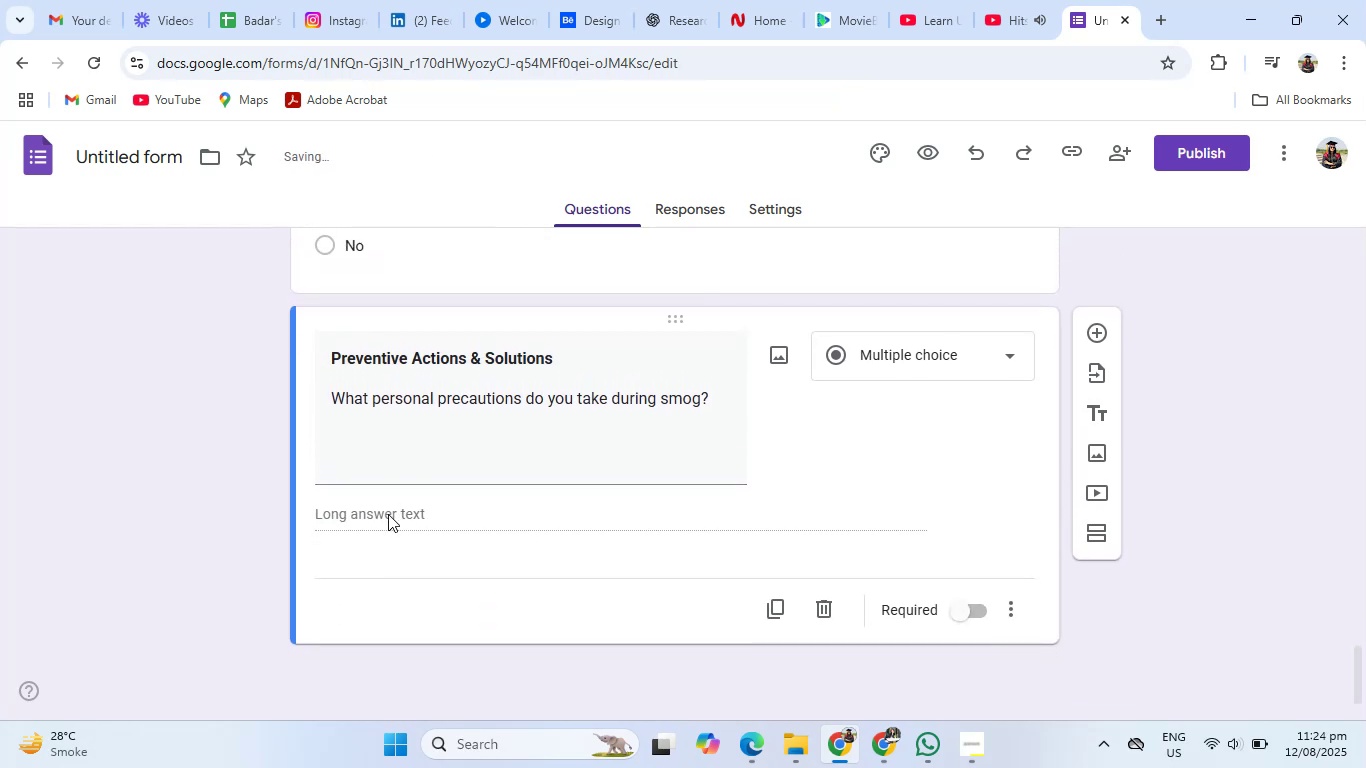 
left_click([388, 514])
 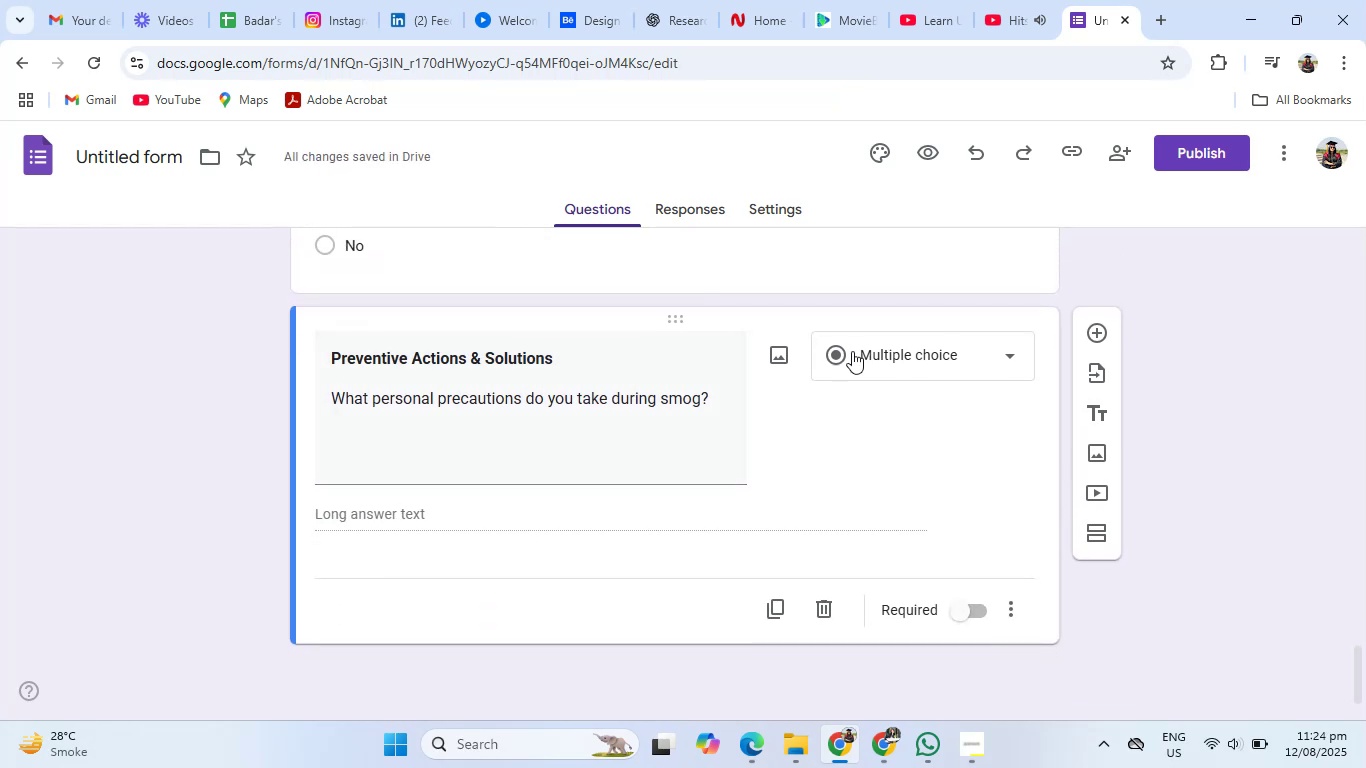 
left_click([866, 347])
 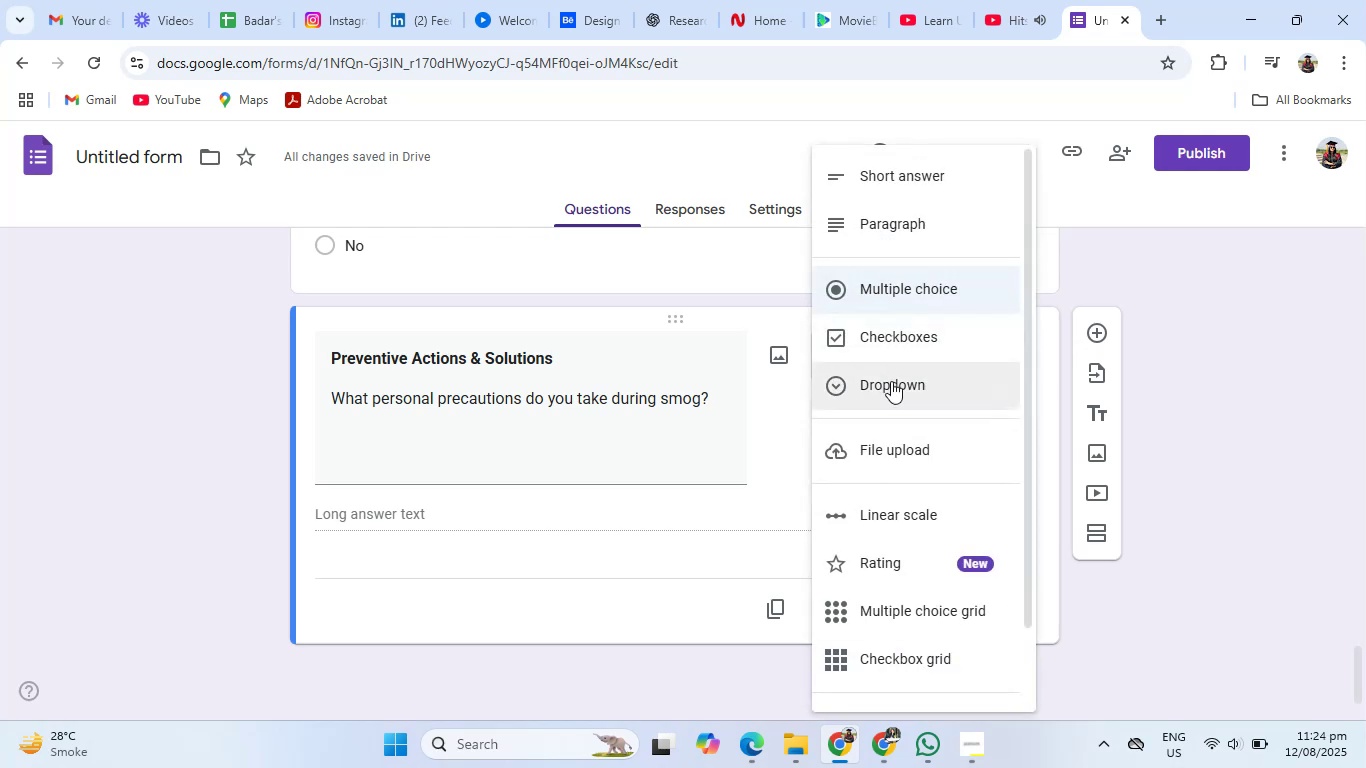 
left_click([897, 333])
 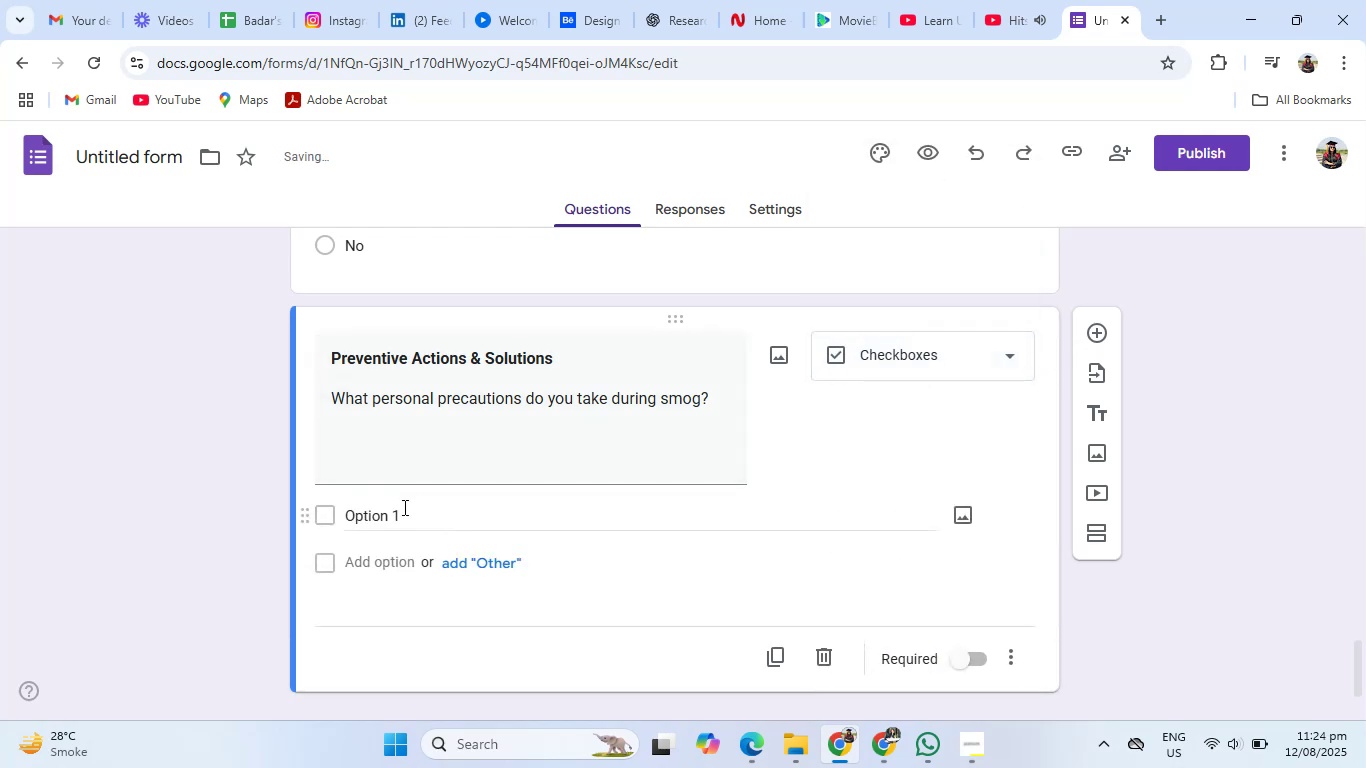 
left_click([377, 513])
 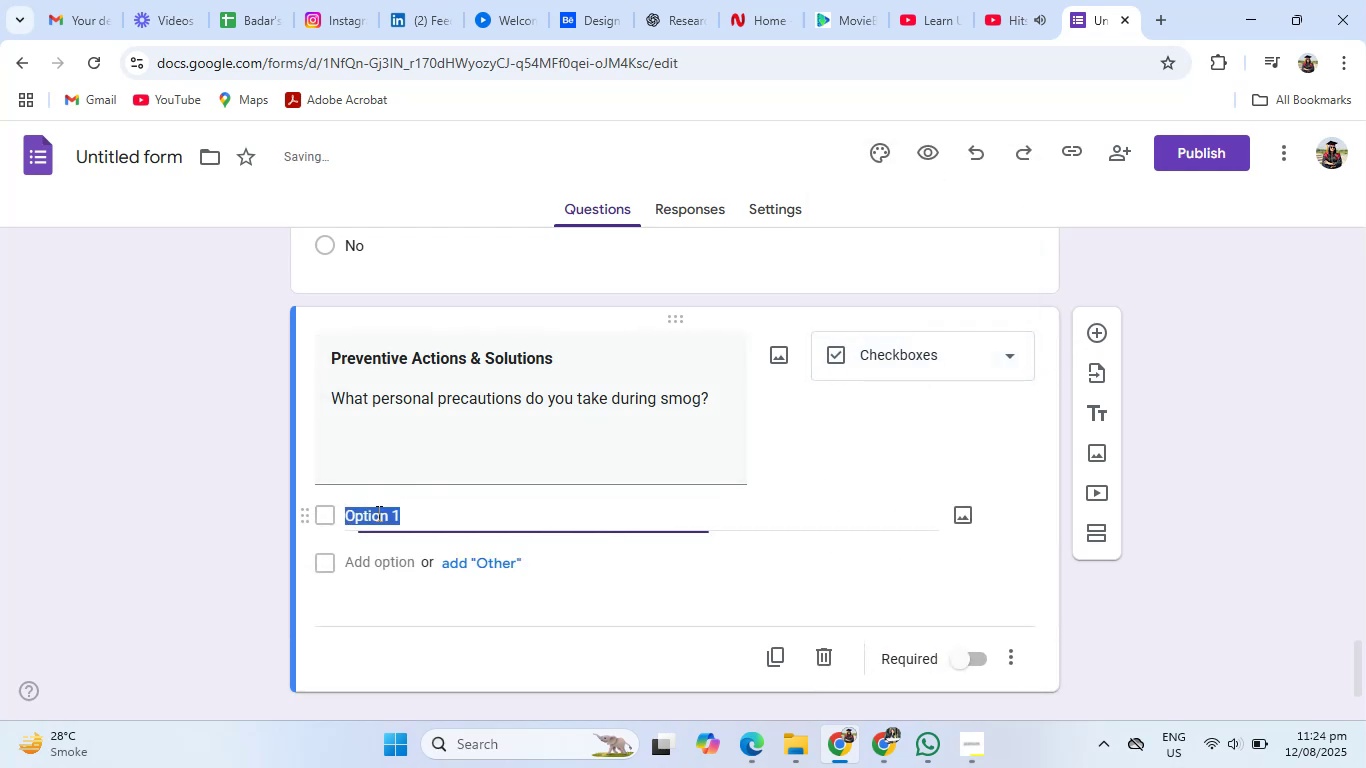 
key(Control+V)
 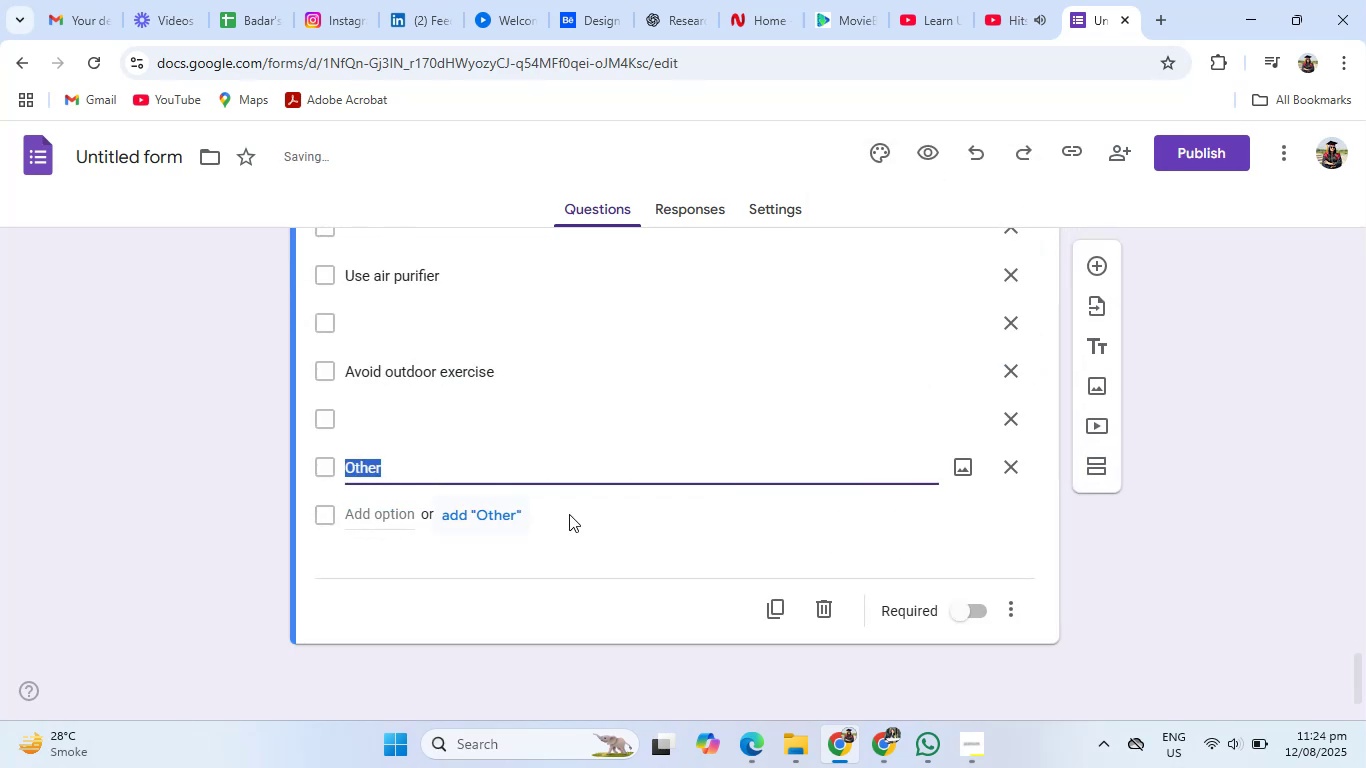 
scroll: coordinate [760, 460], scroll_direction: up, amount: 3.0
 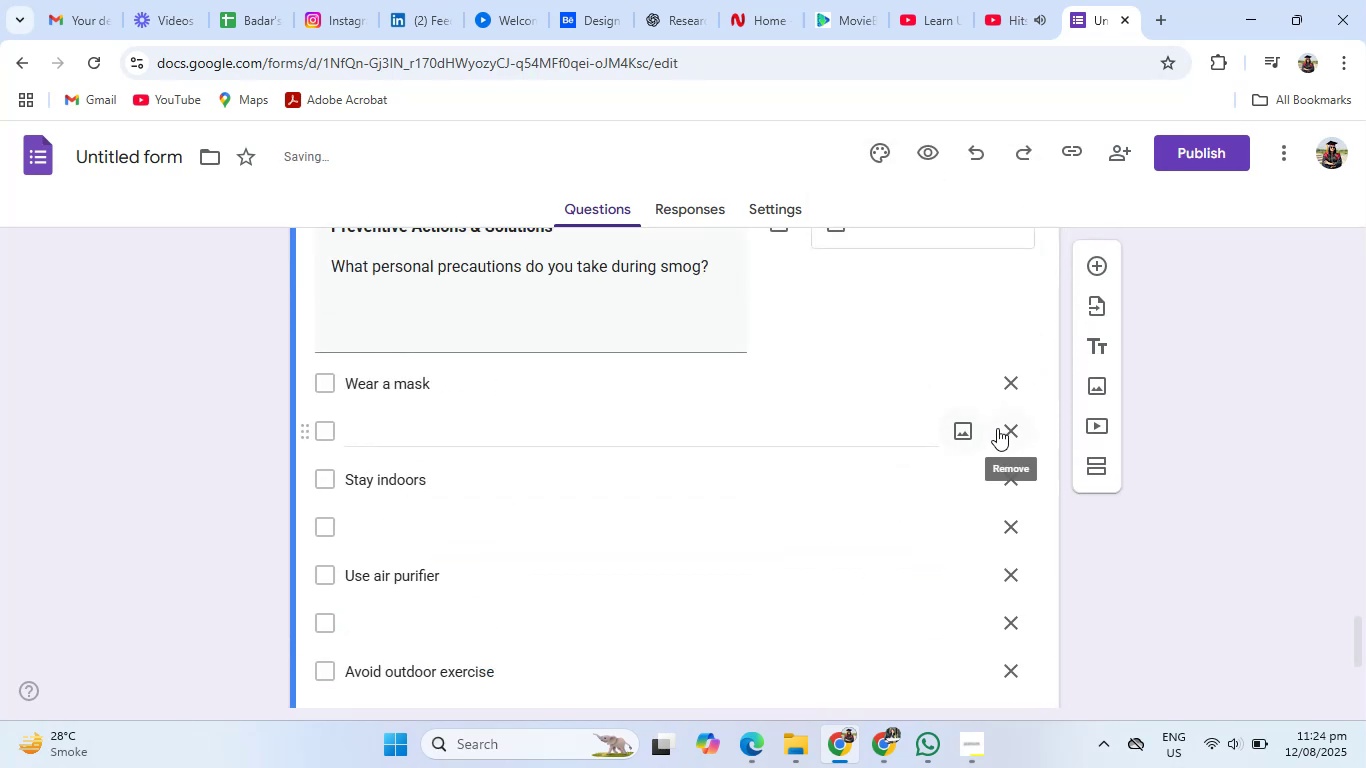 
left_click([1004, 427])
 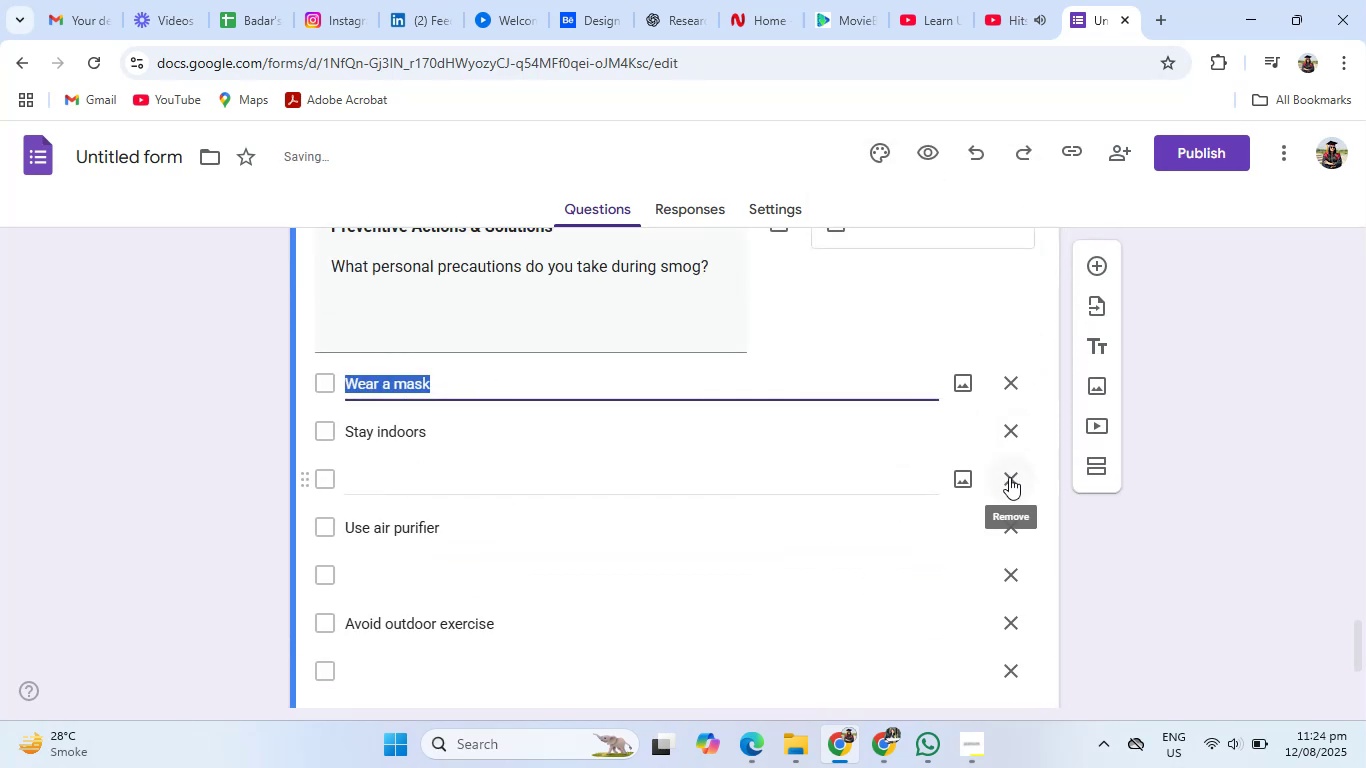 
left_click([1009, 477])
 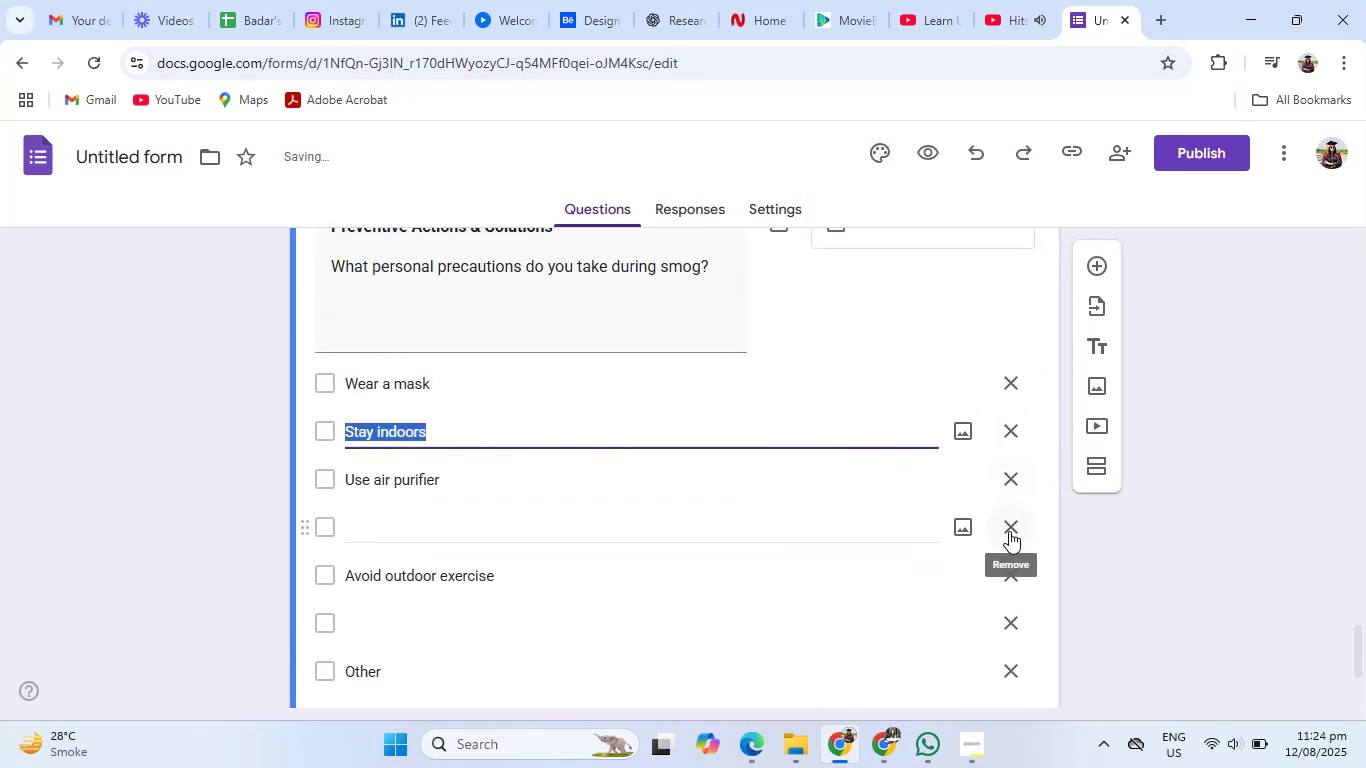 
left_click([1009, 531])
 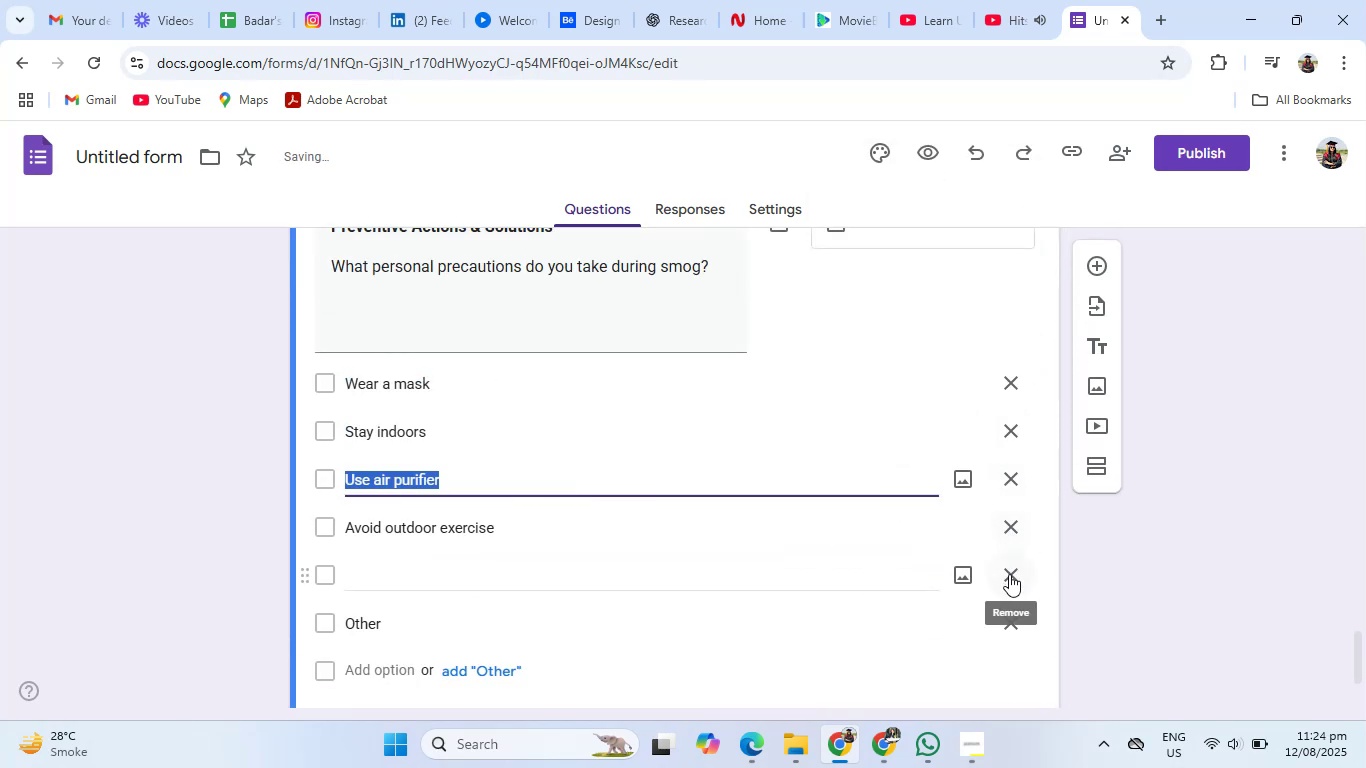 
left_click([1009, 574])
 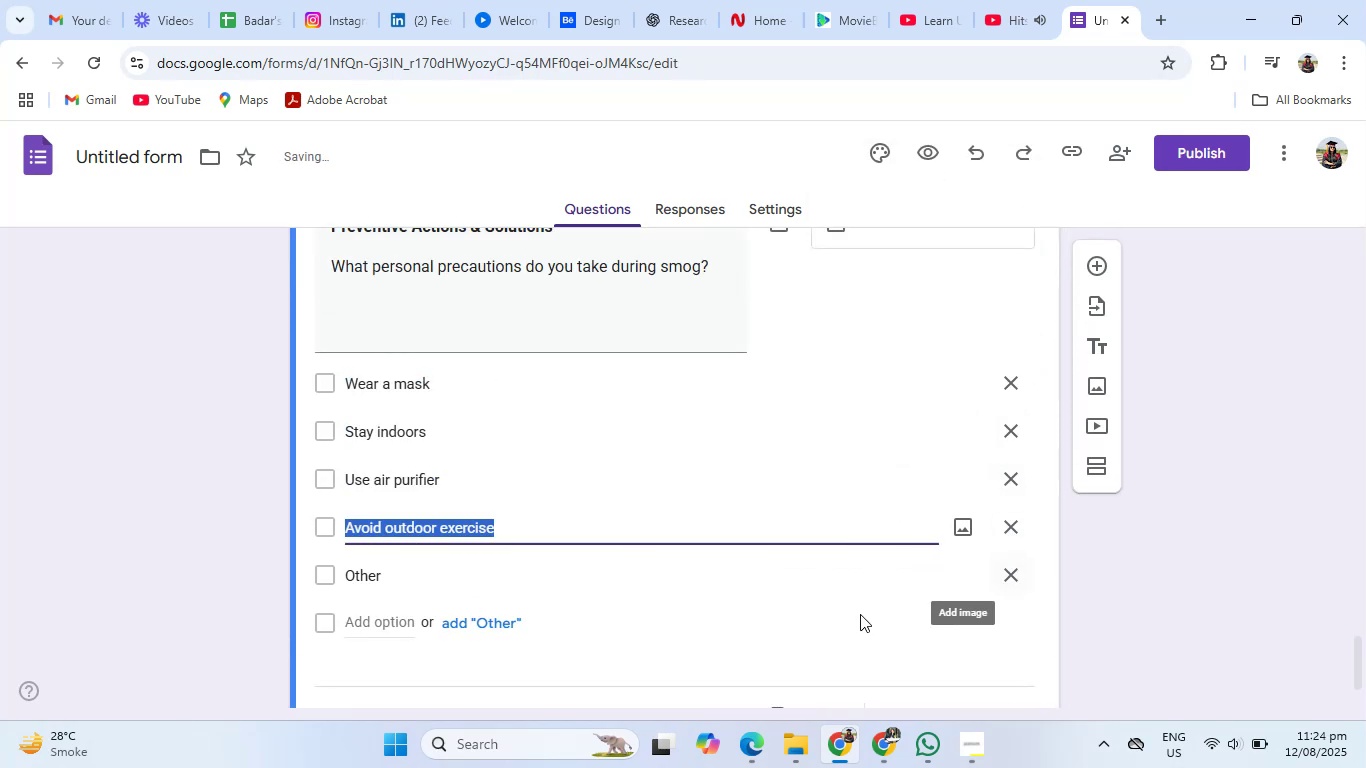 
scroll: coordinate [859, 614], scroll_direction: down, amount: 2.0
 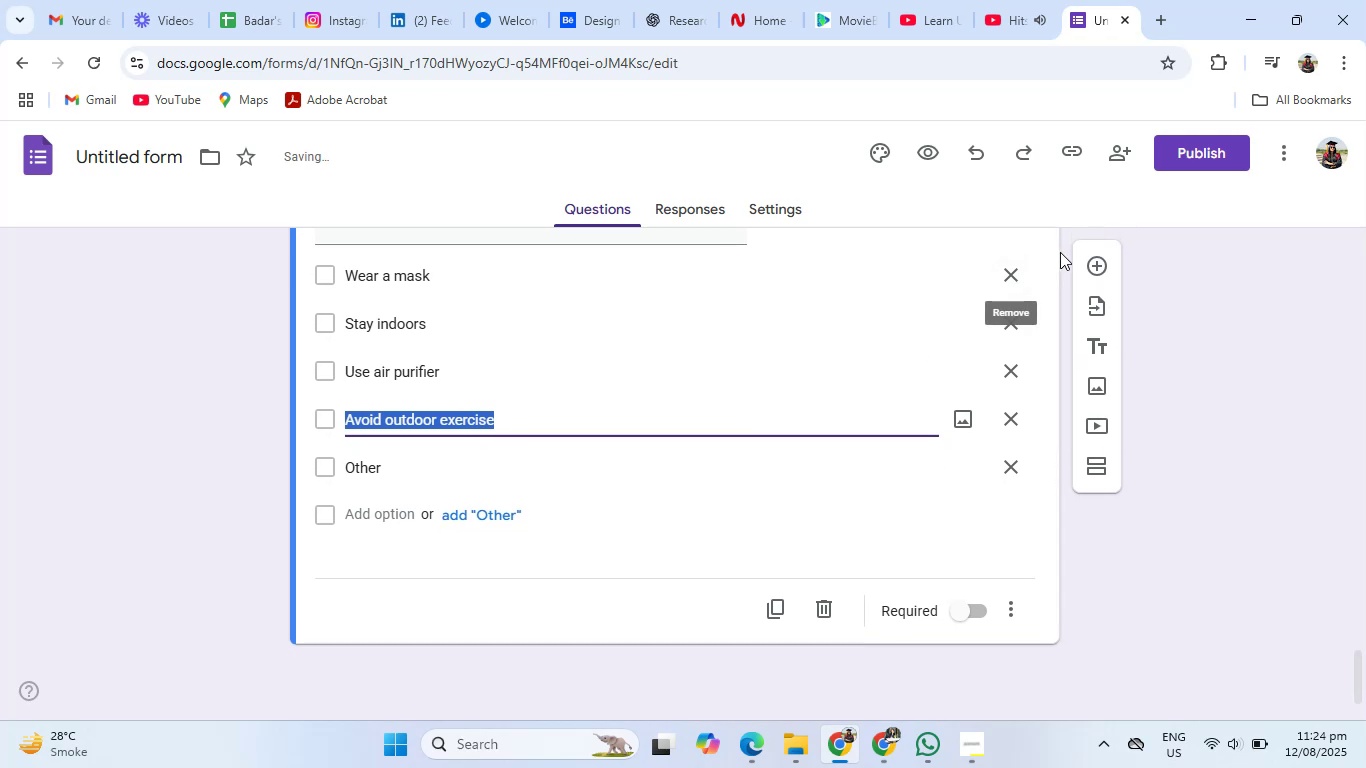 
left_click([1090, 278])
 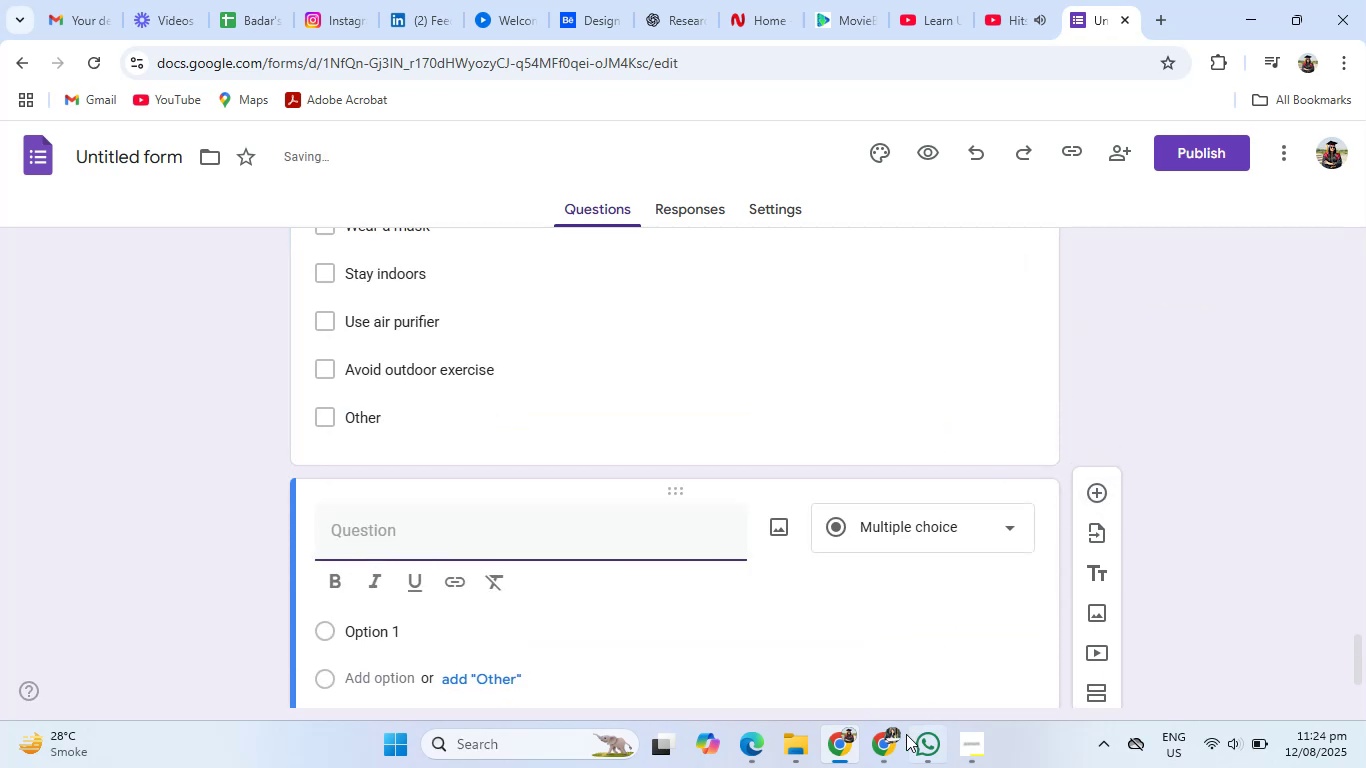 
left_click([890, 741])
 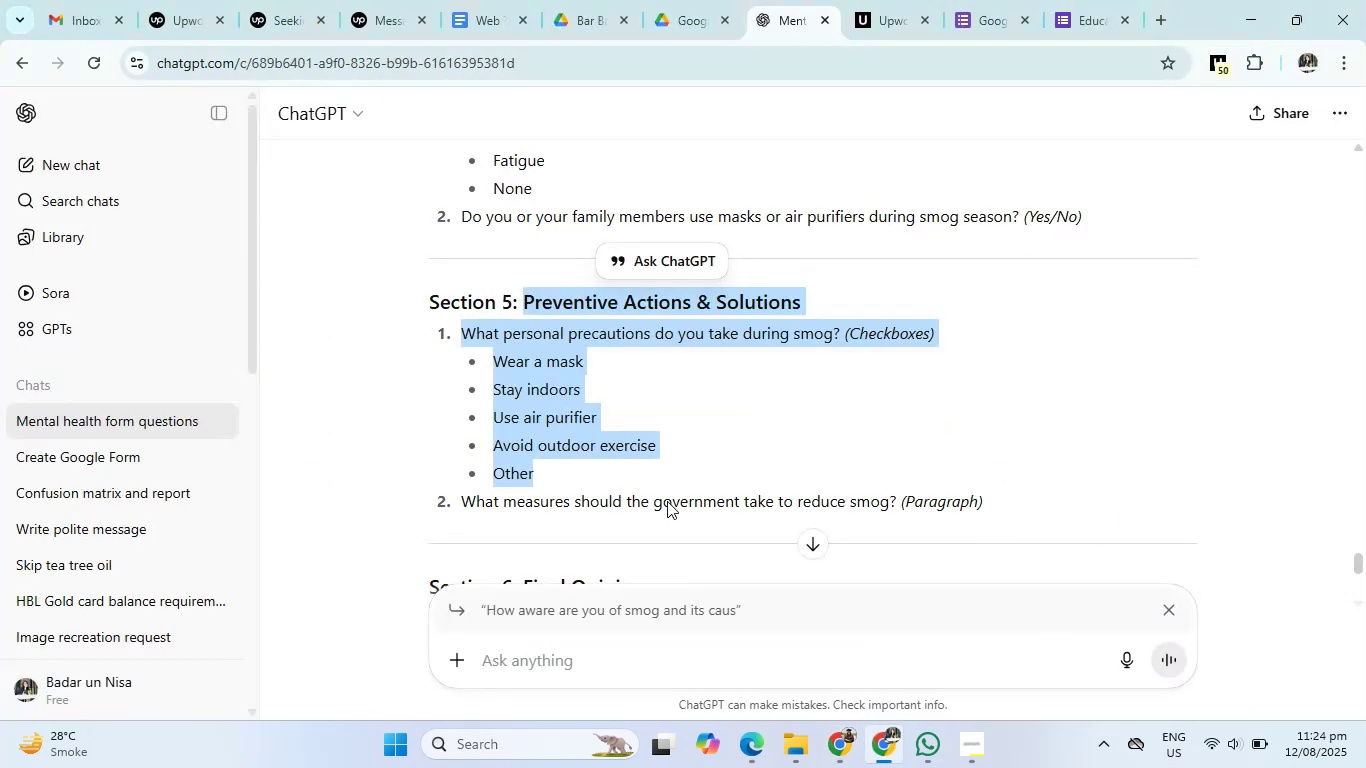 
scroll: coordinate [635, 465], scroll_direction: down, amount: 1.0
 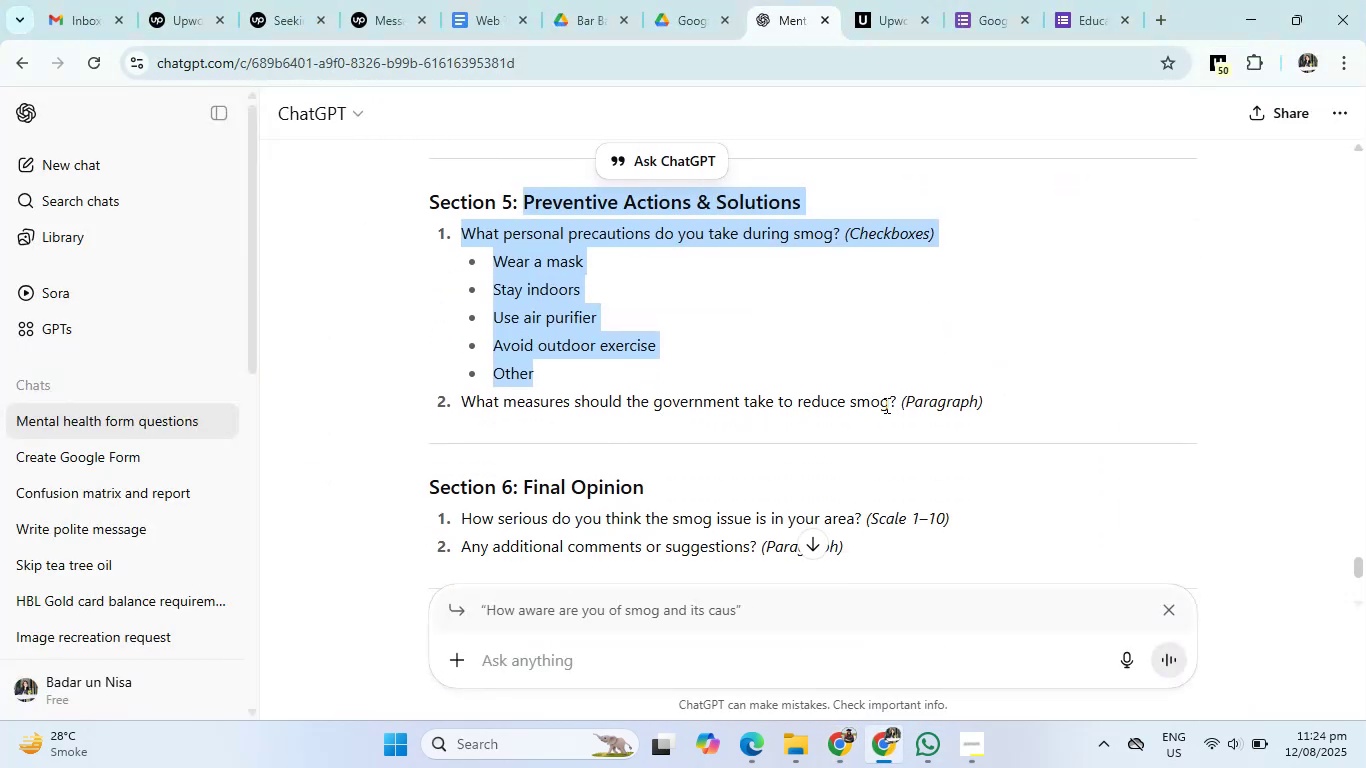 
left_click_drag(start_coordinate=[895, 399], to_coordinate=[461, 396])
 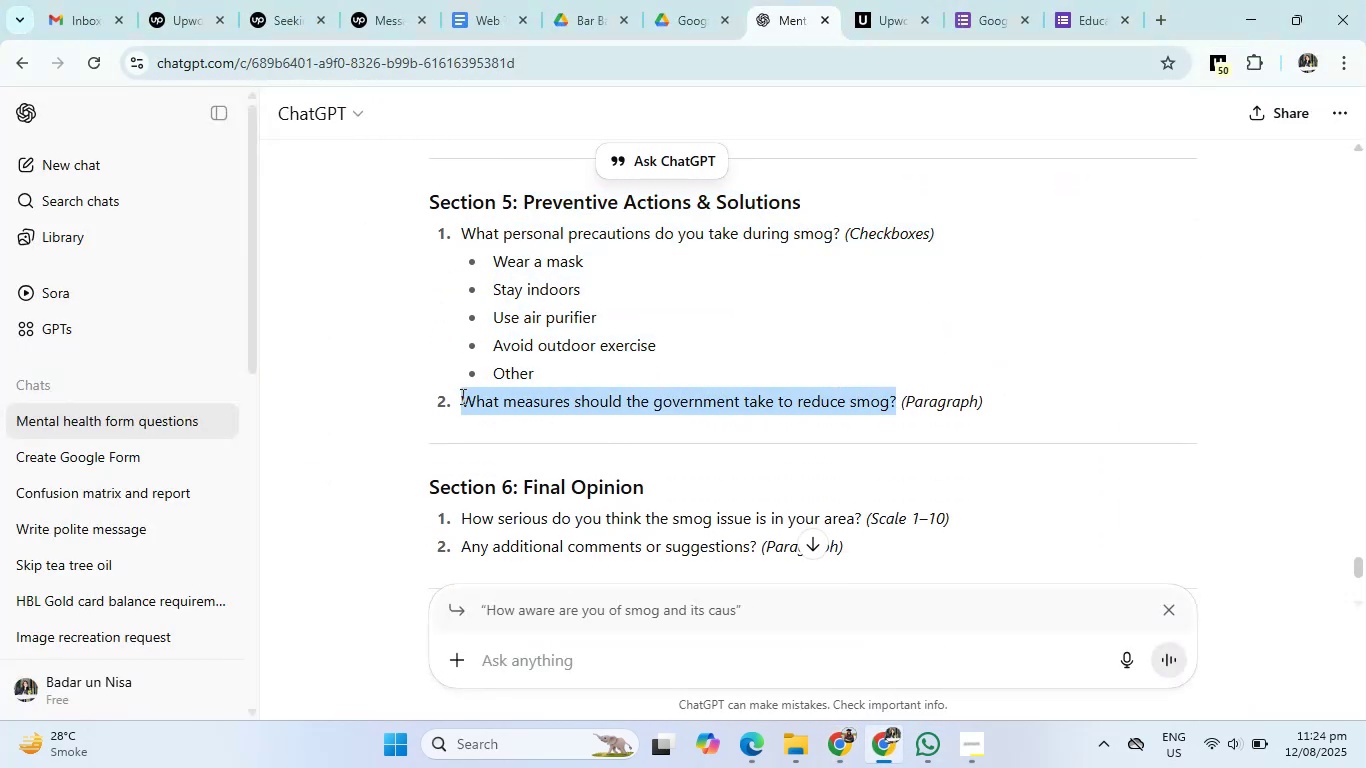 
key(Control+C)
 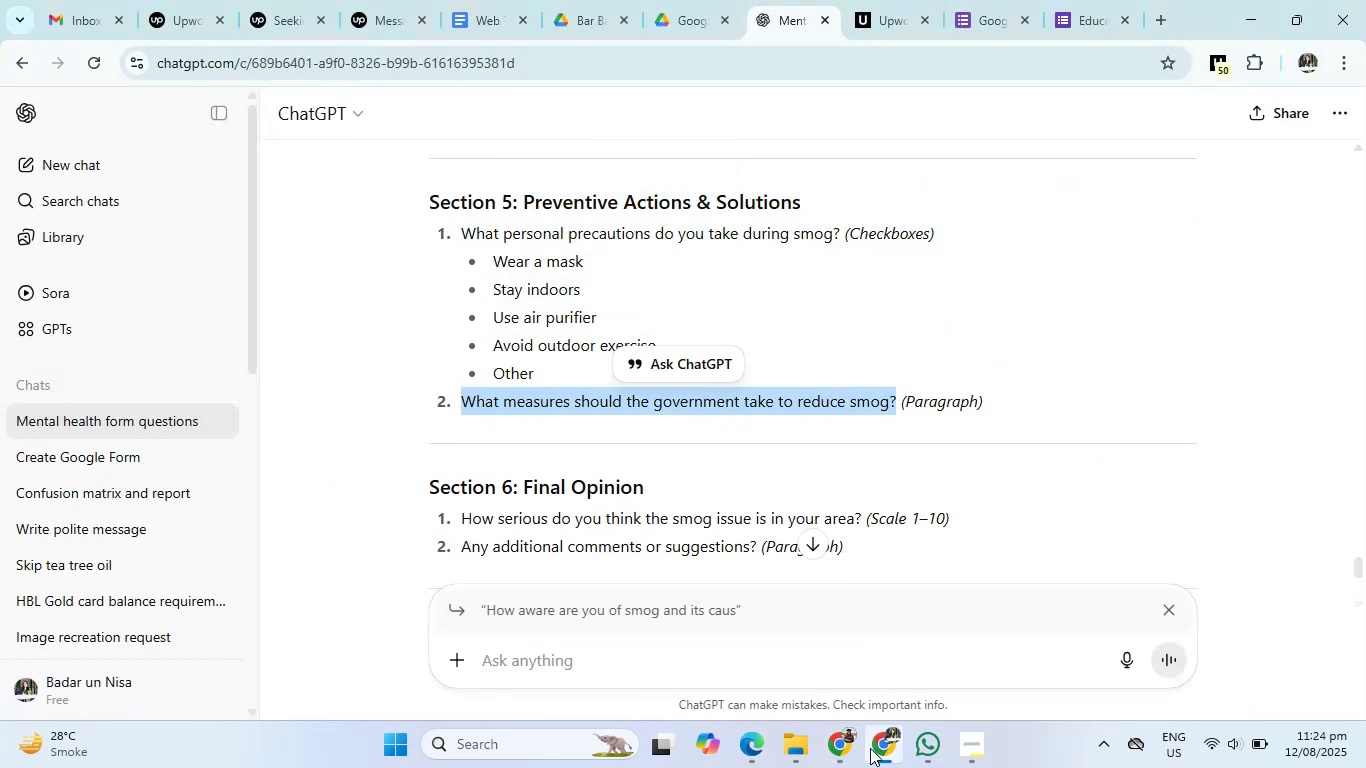 
left_click([843, 748])
 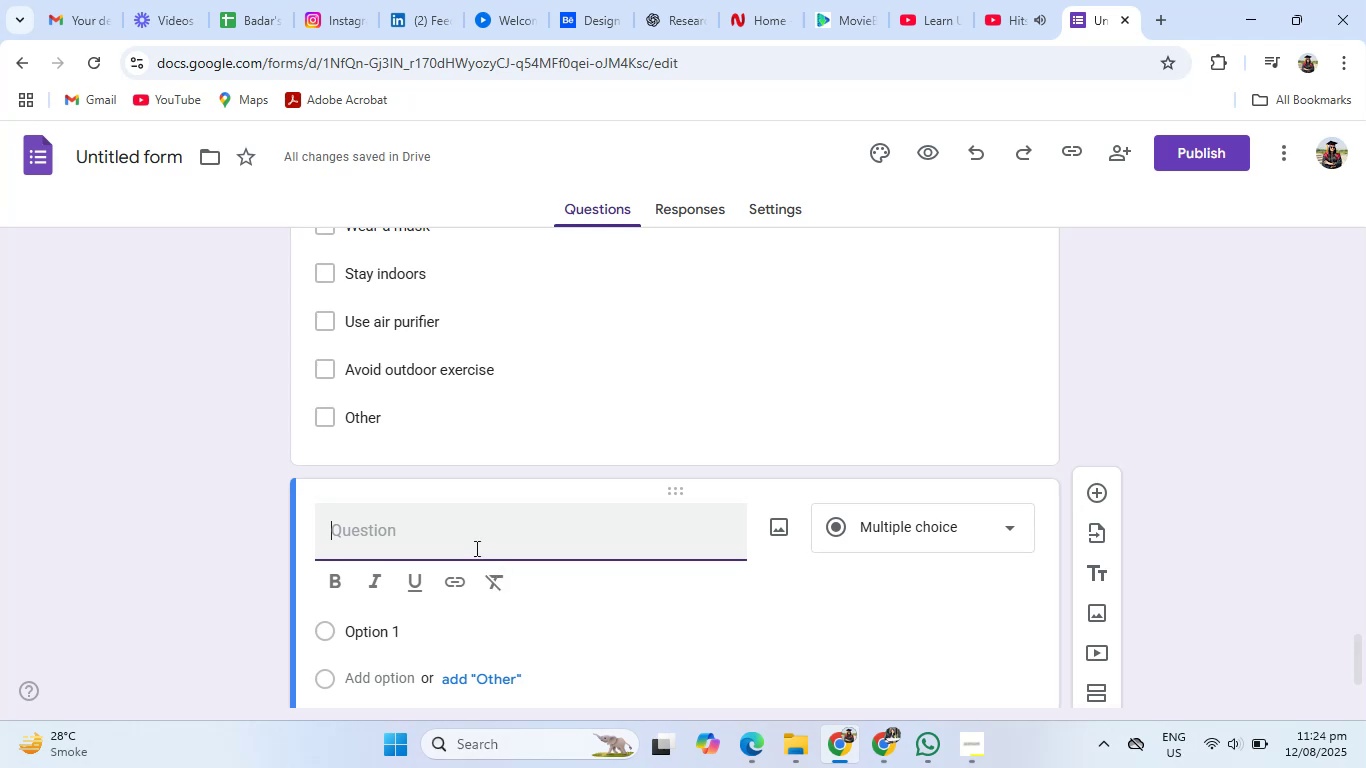 
left_click([471, 539])
 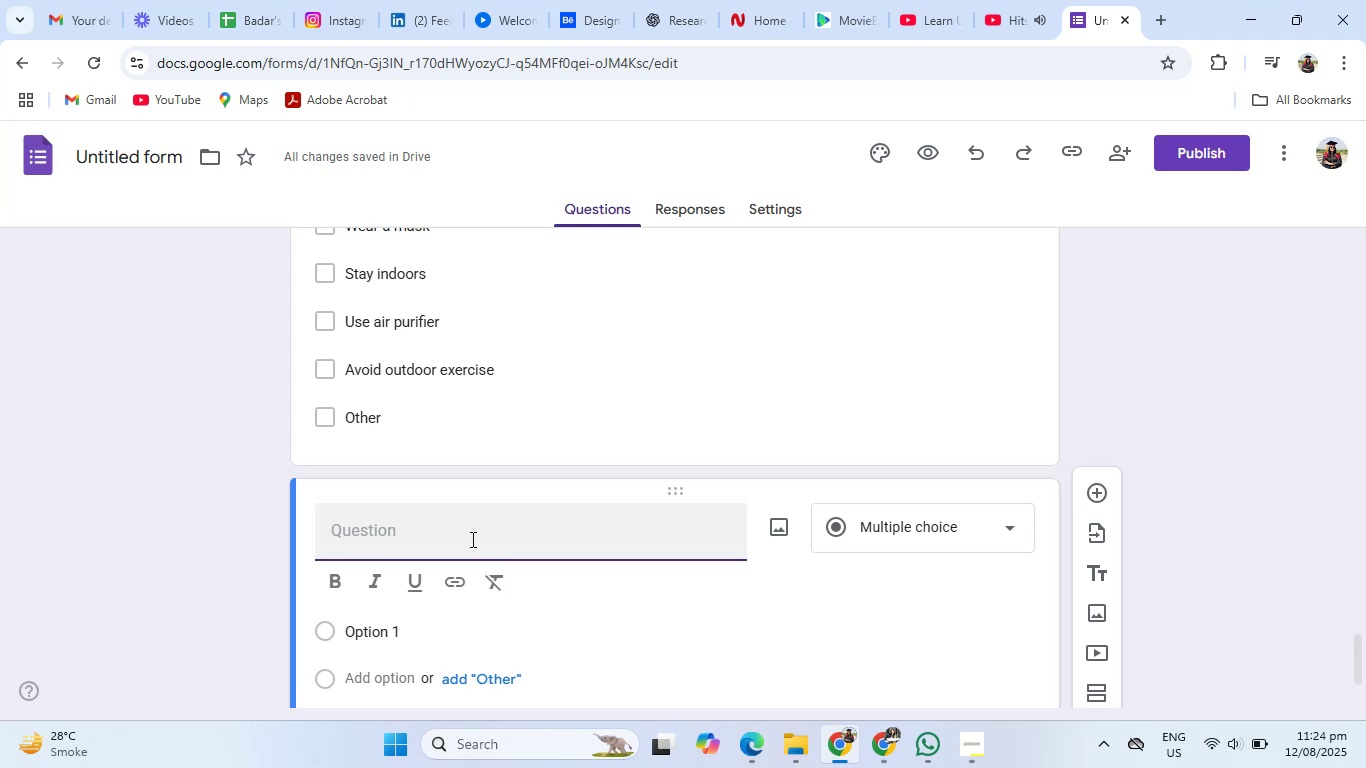 
key(Control+V)
 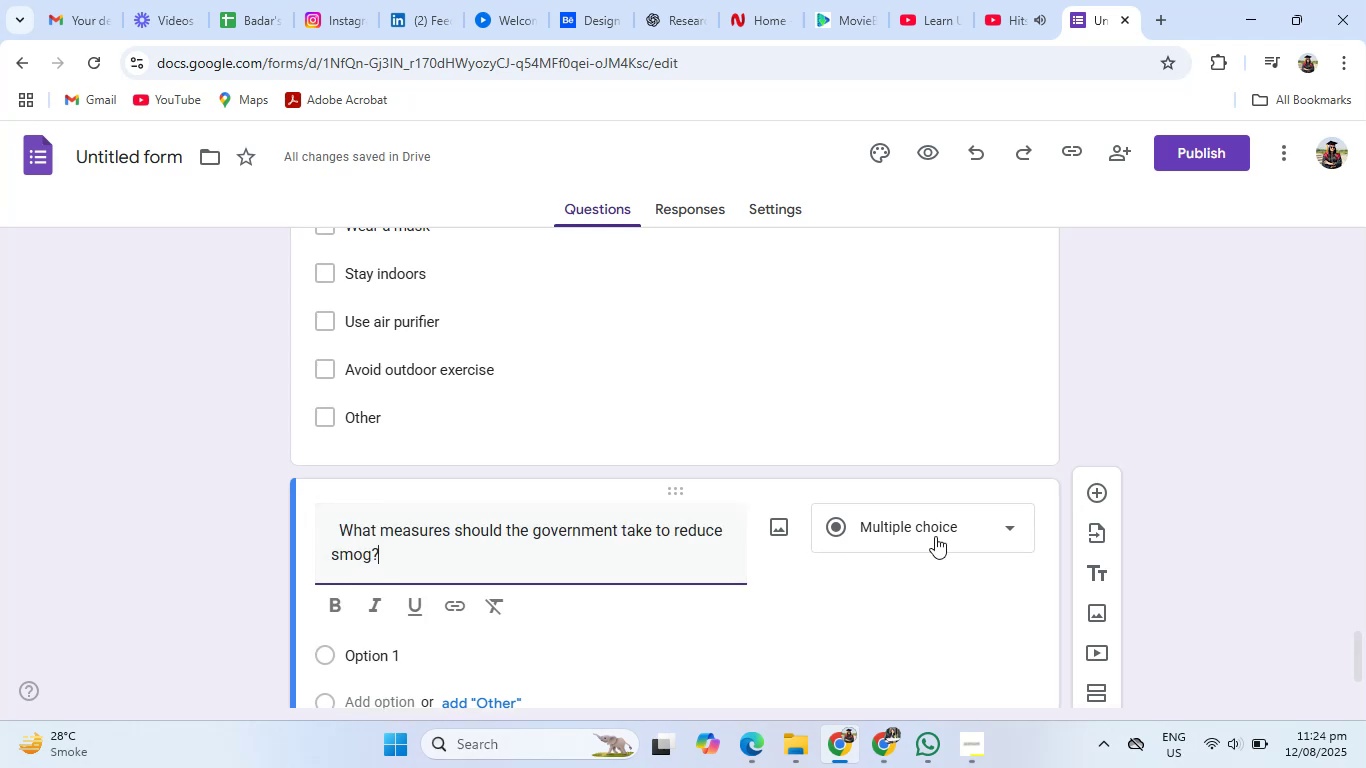 
left_click([941, 532])
 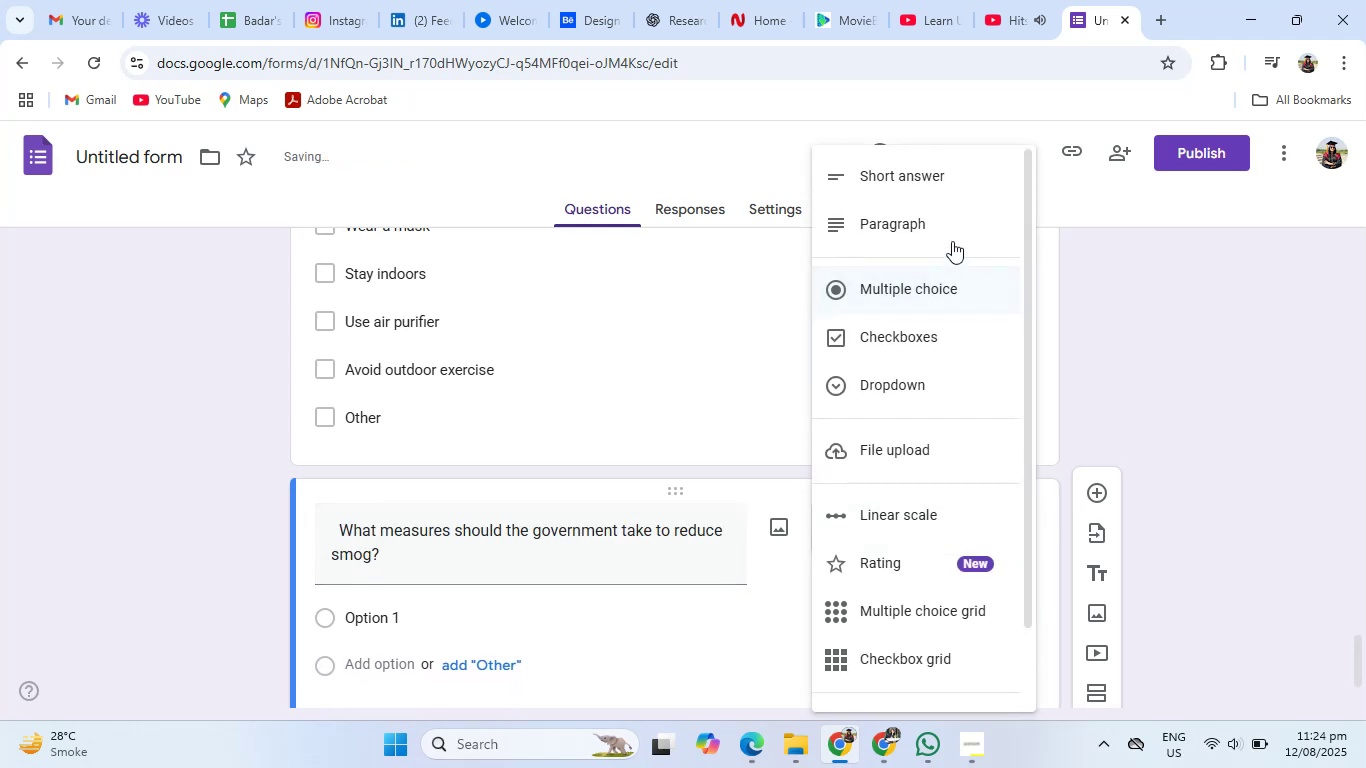 
left_click([952, 218])
 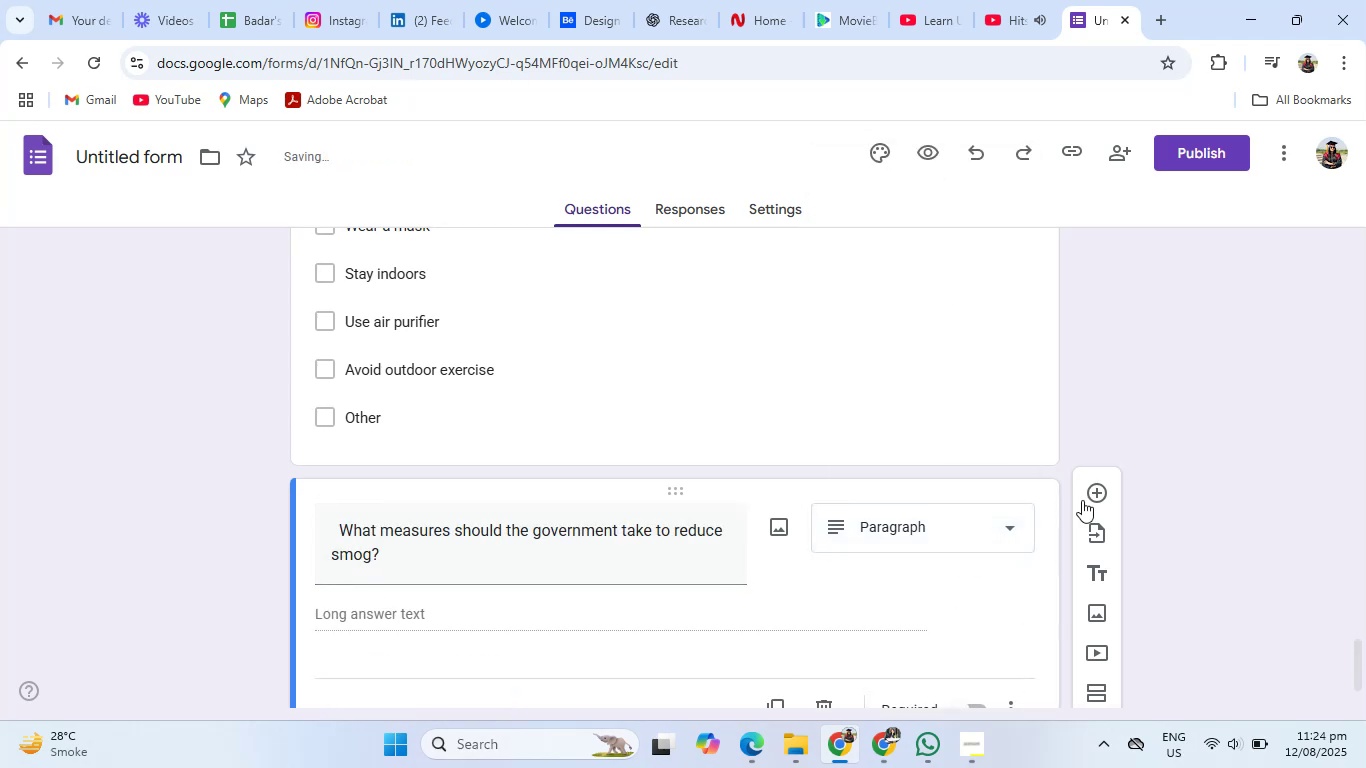 
left_click([1102, 500])
 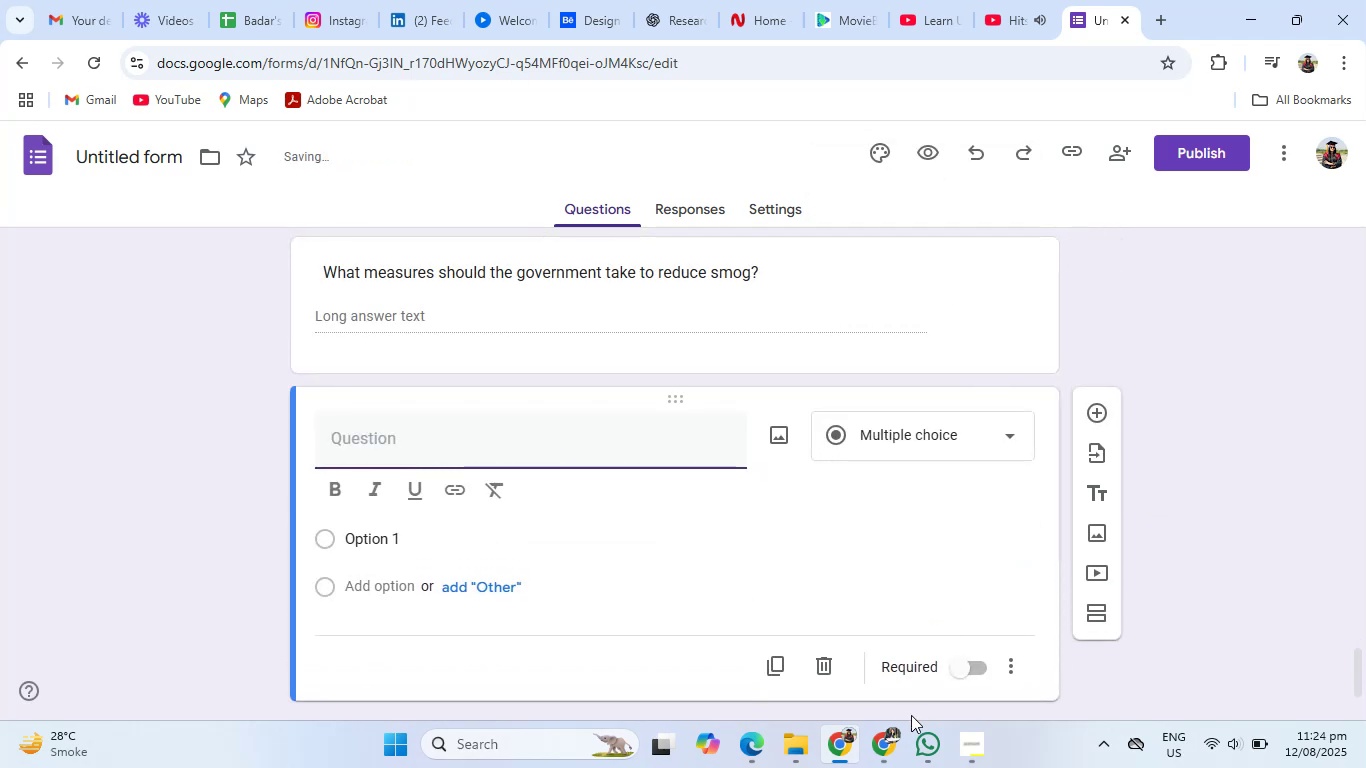 
left_click([876, 758])
 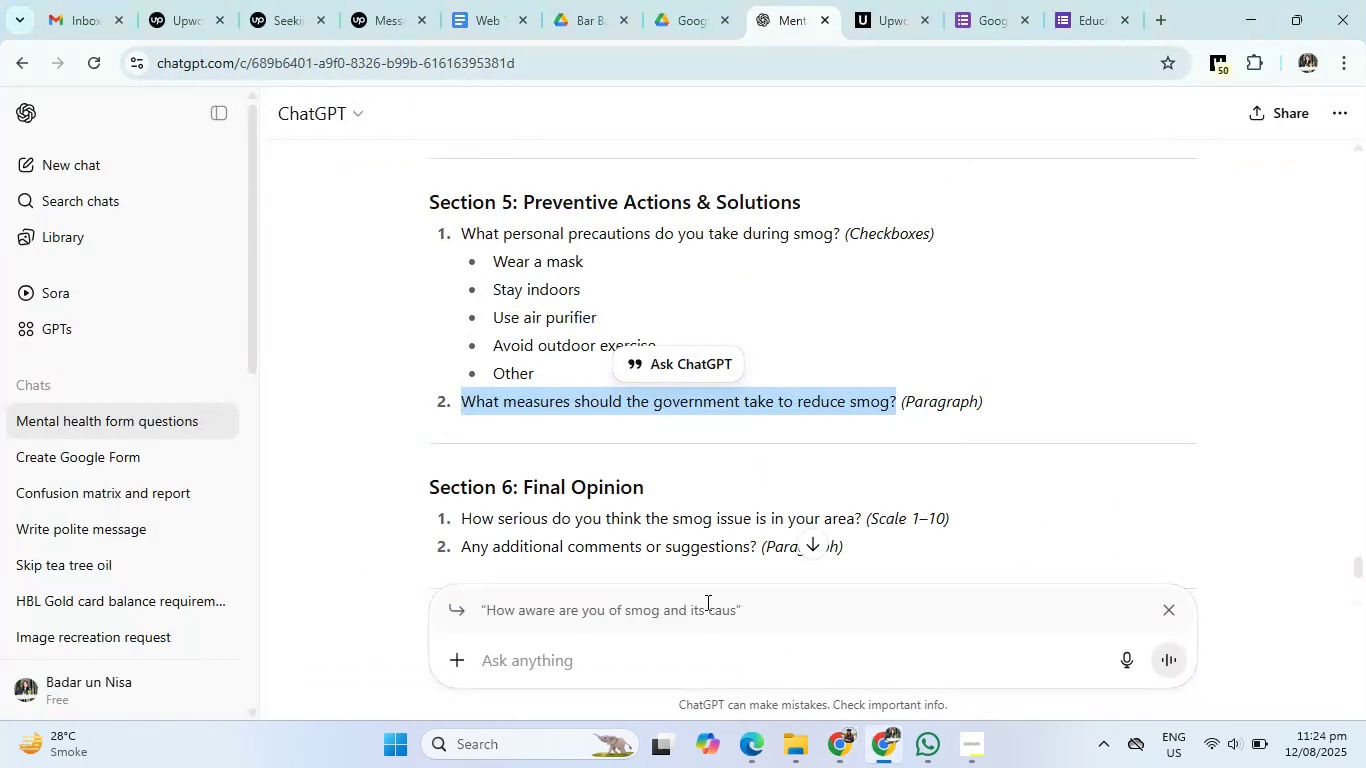 
scroll: coordinate [637, 522], scroll_direction: down, amount: 2.0
 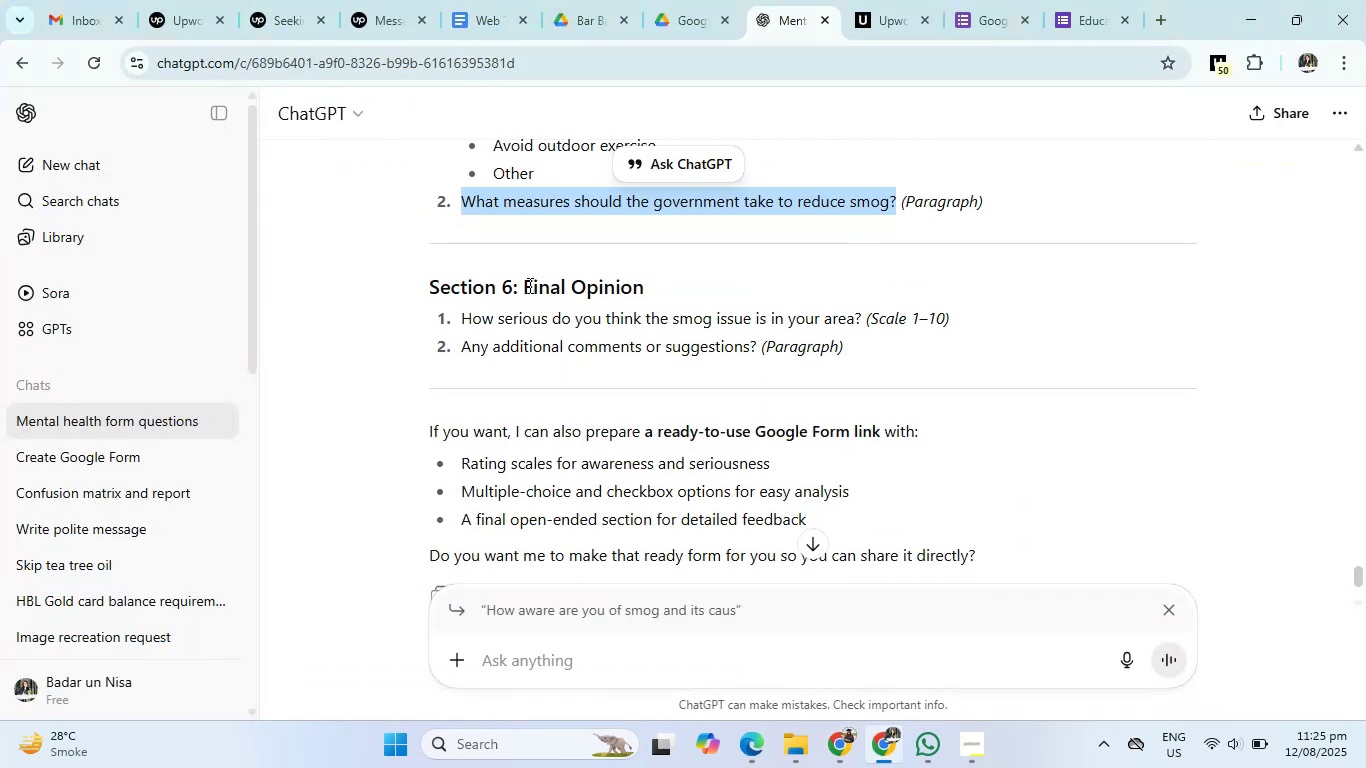 
left_click_drag(start_coordinate=[523, 289], to_coordinate=[858, 315])
 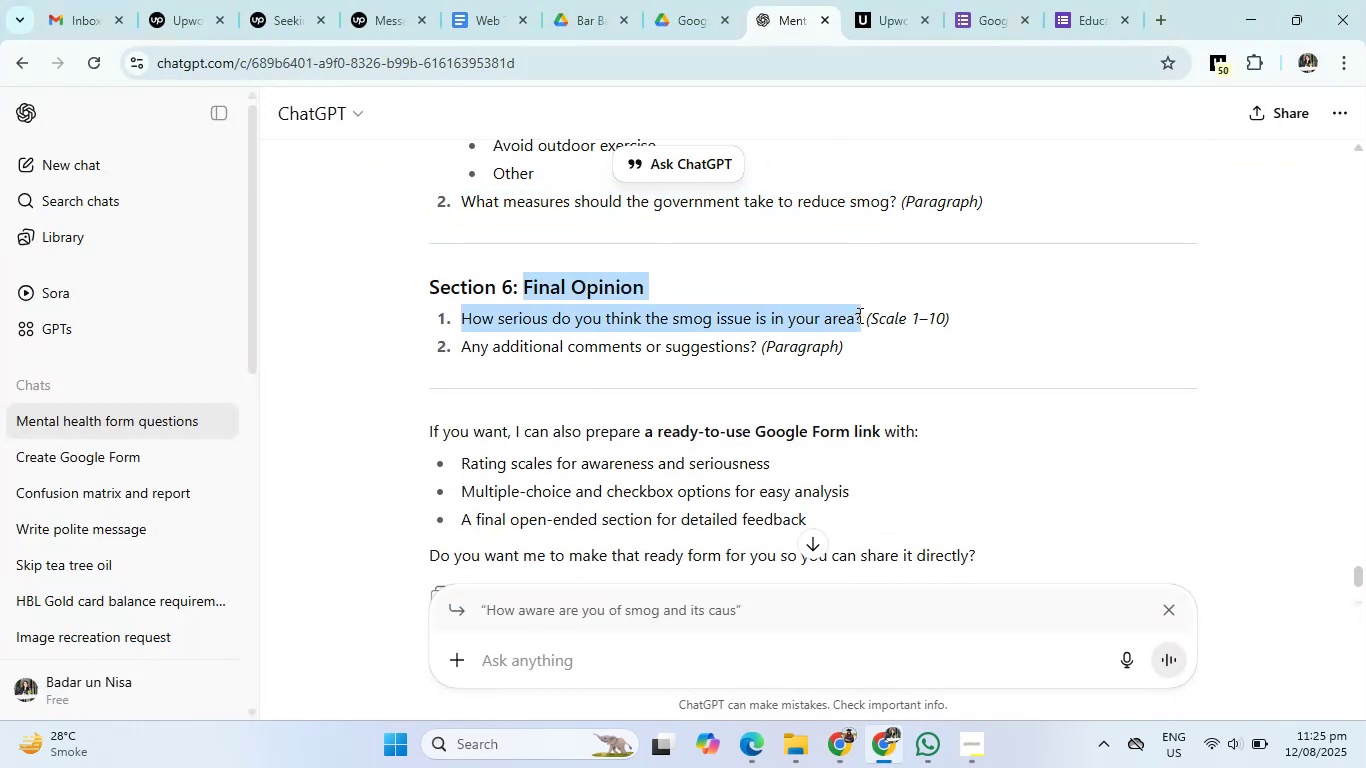 
key(Control+C)
 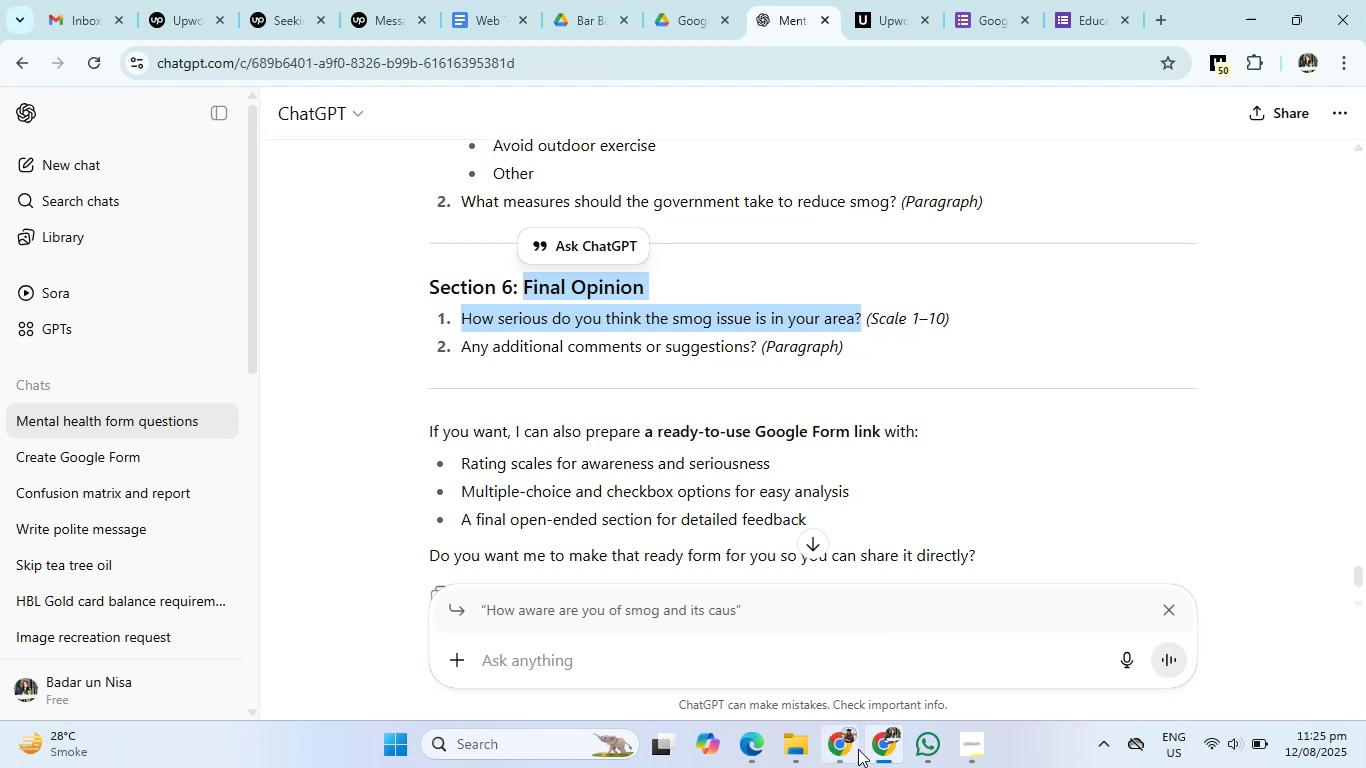 
left_click([853, 750])
 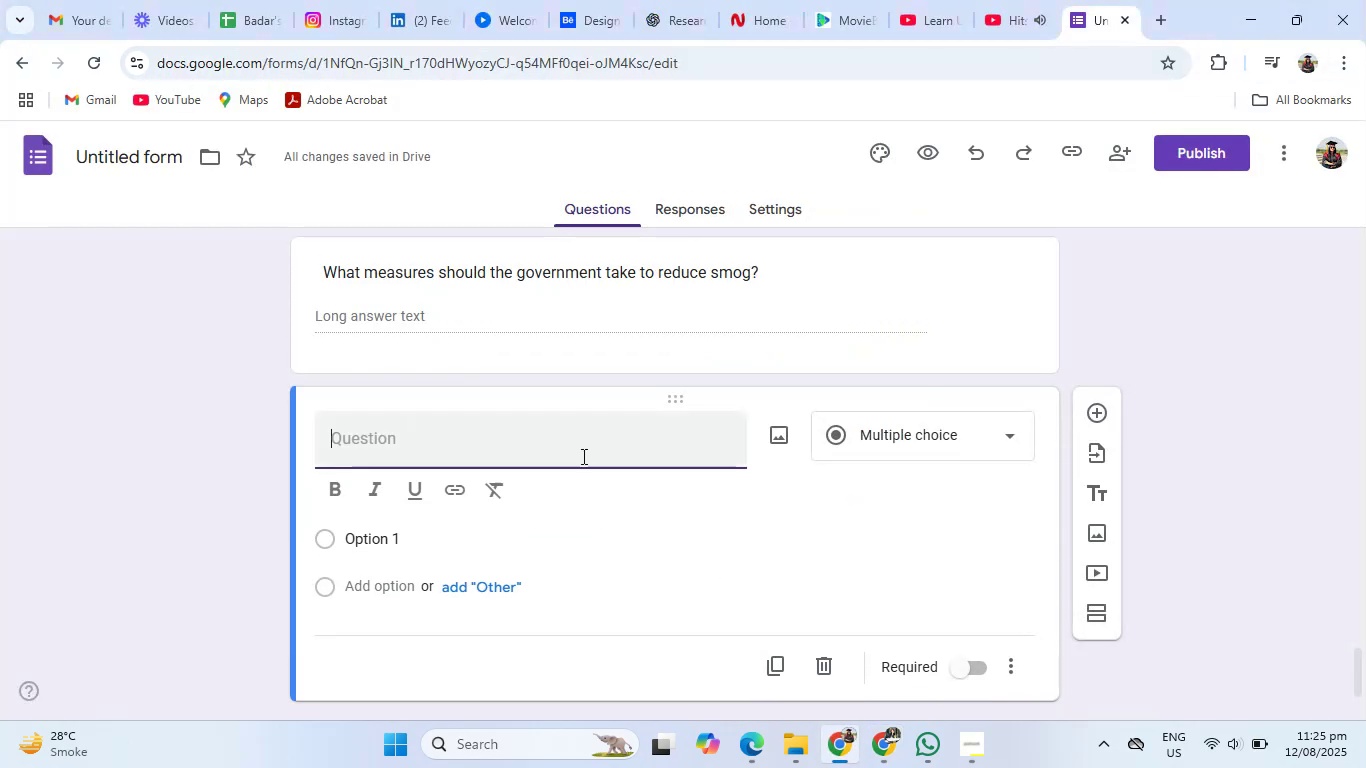 
left_click([576, 439])
 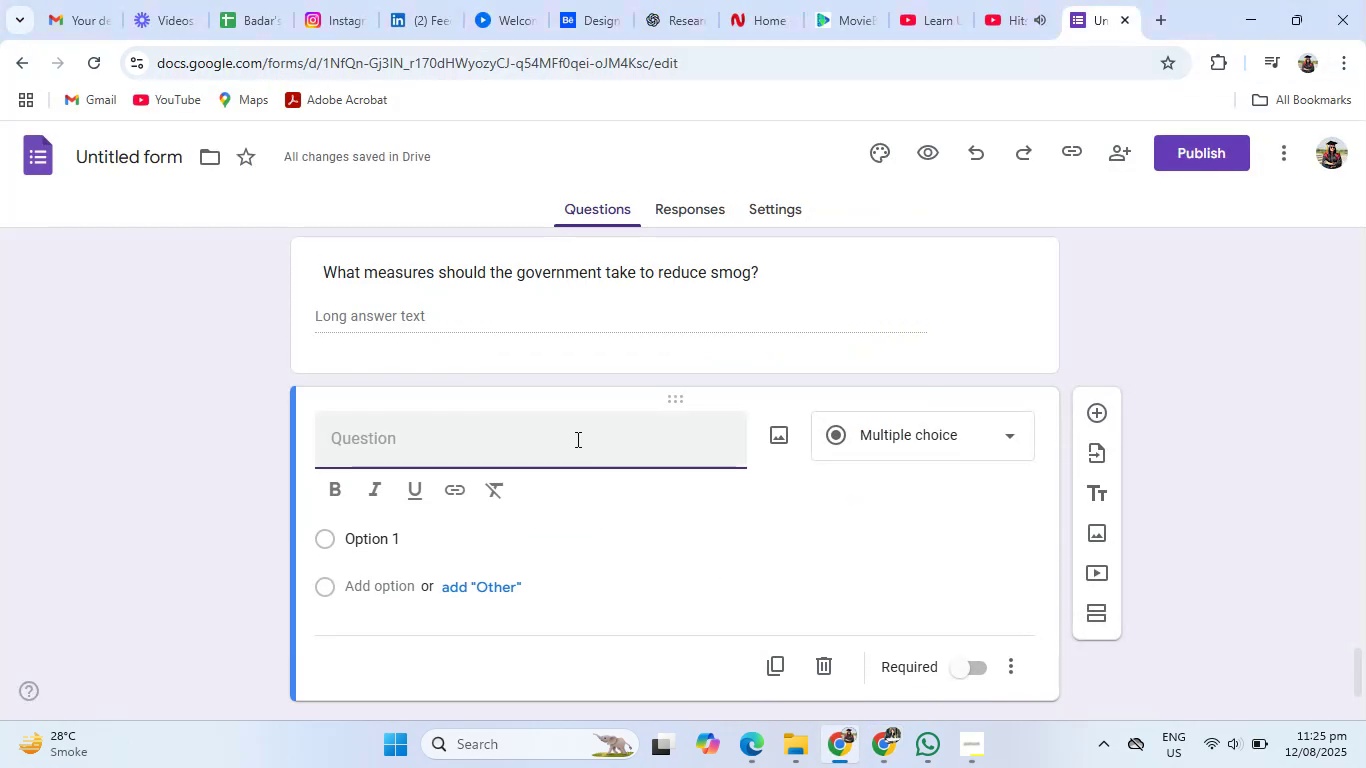 
key(Control+V)
 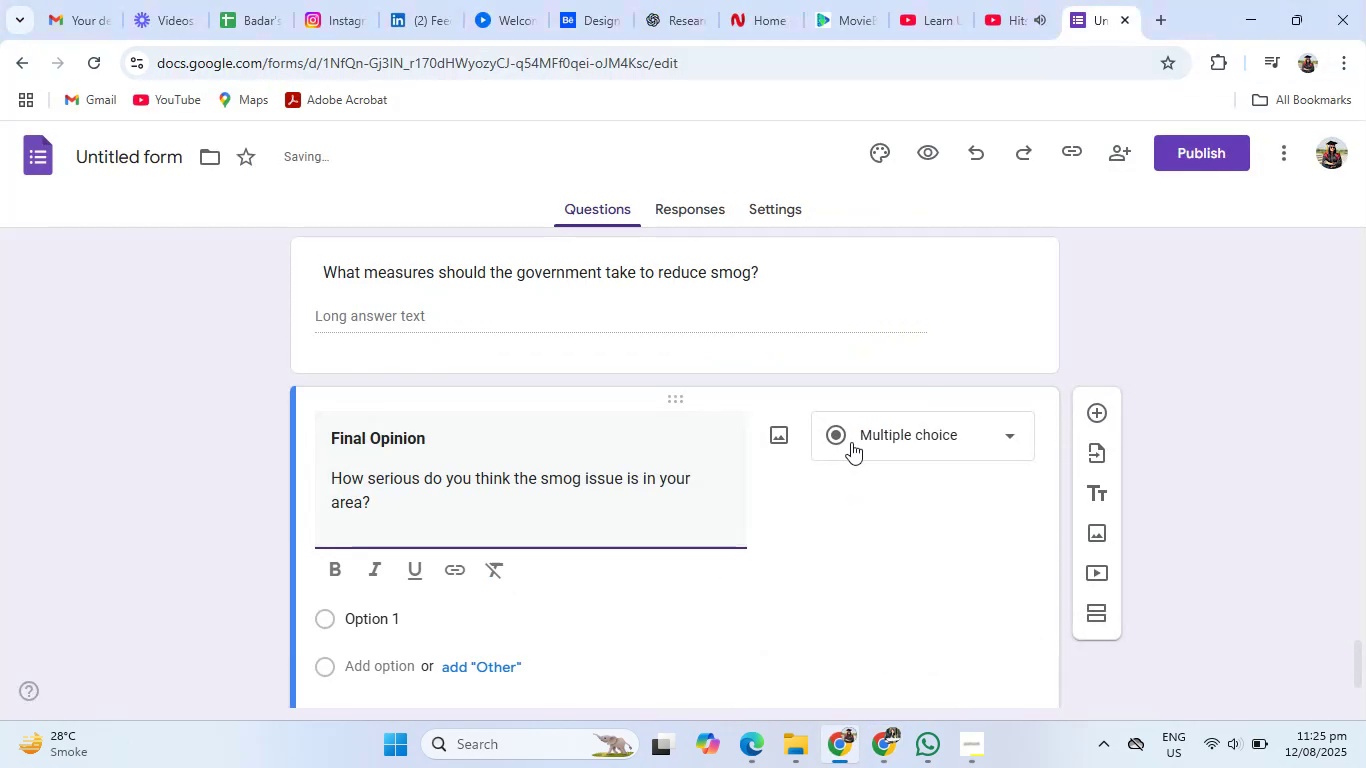 
left_click([932, 442])
 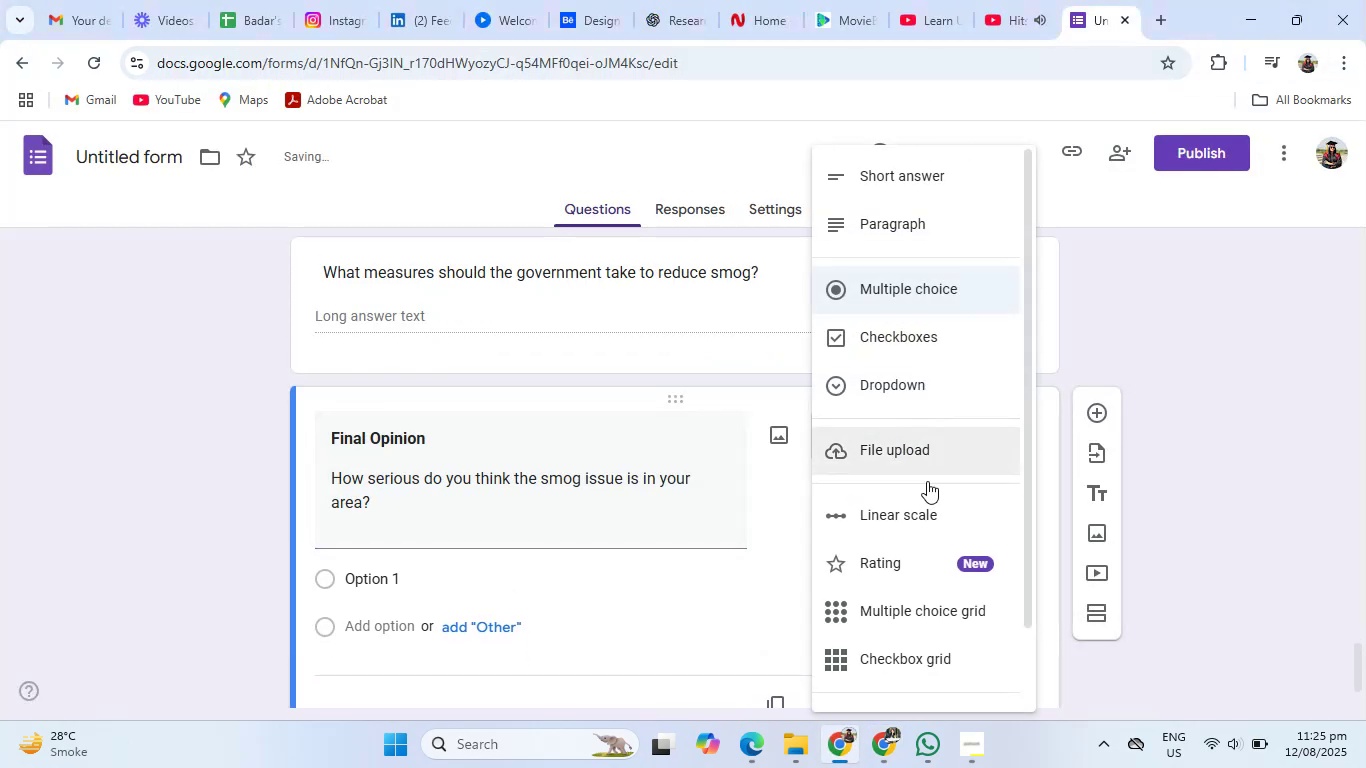 
left_click([917, 521])
 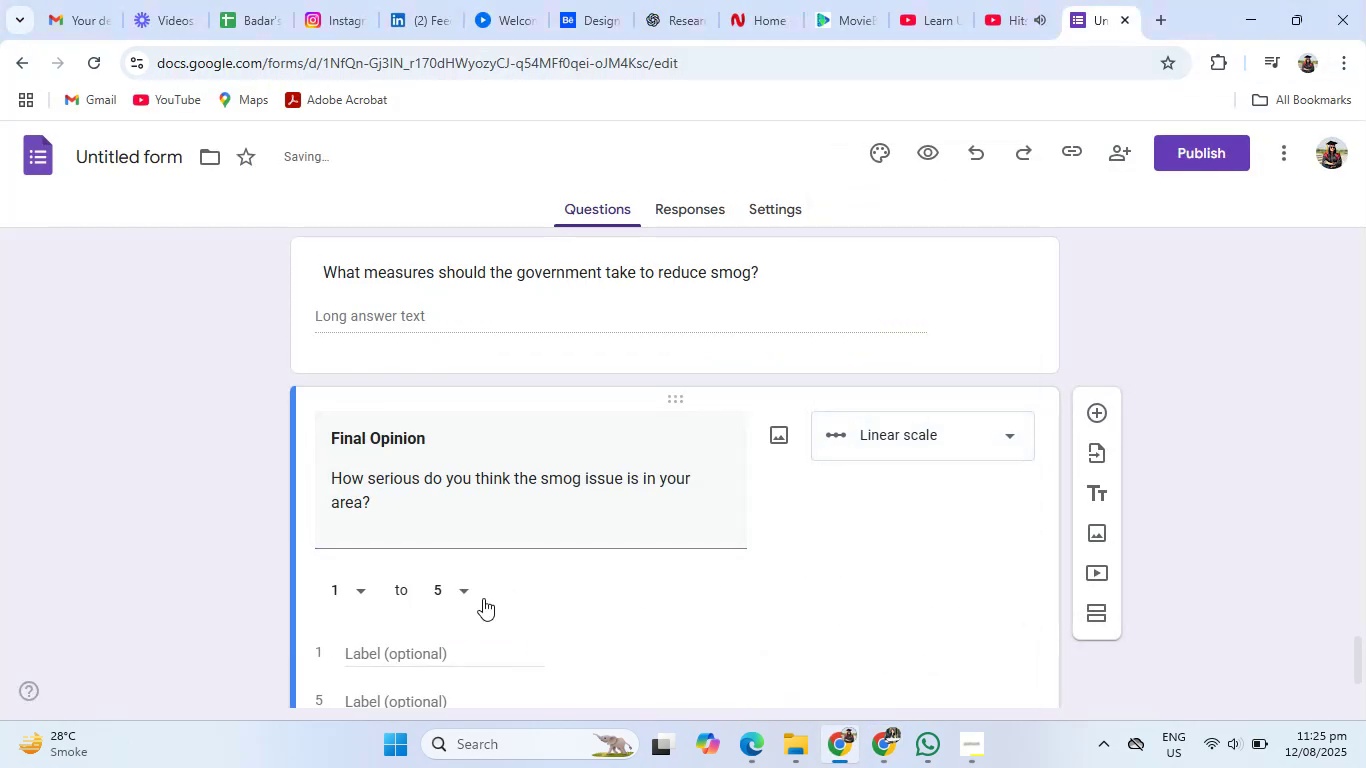 
left_click([467, 594])
 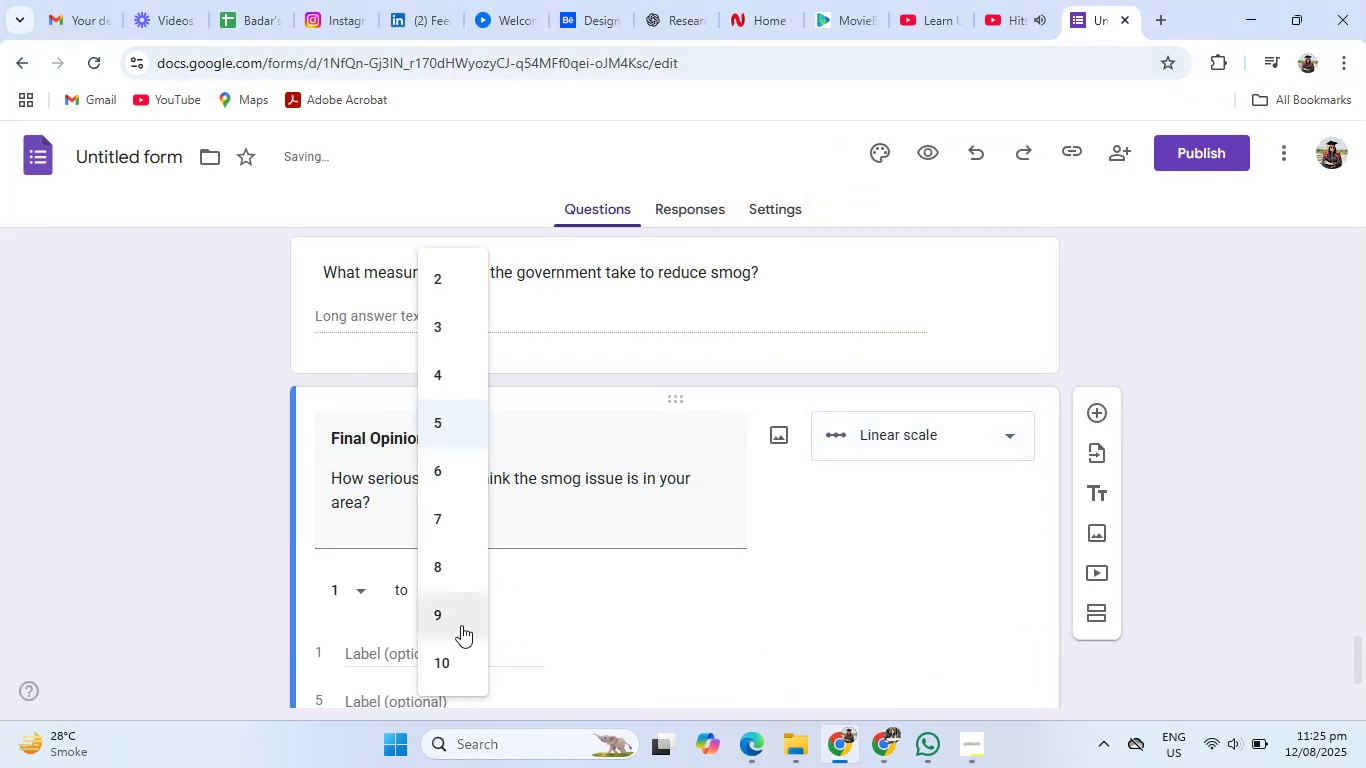 
left_click([455, 661])
 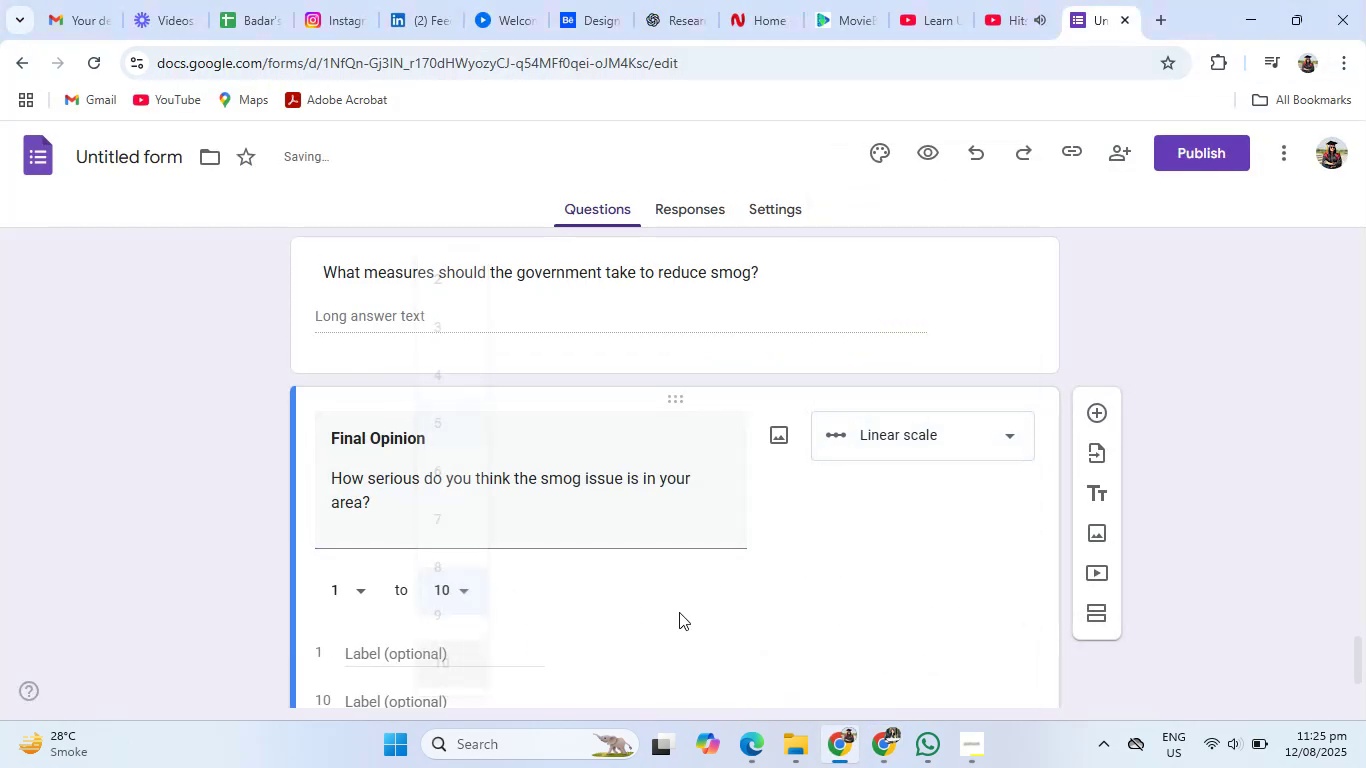 
scroll: coordinate [871, 598], scroll_direction: down, amount: 2.0
 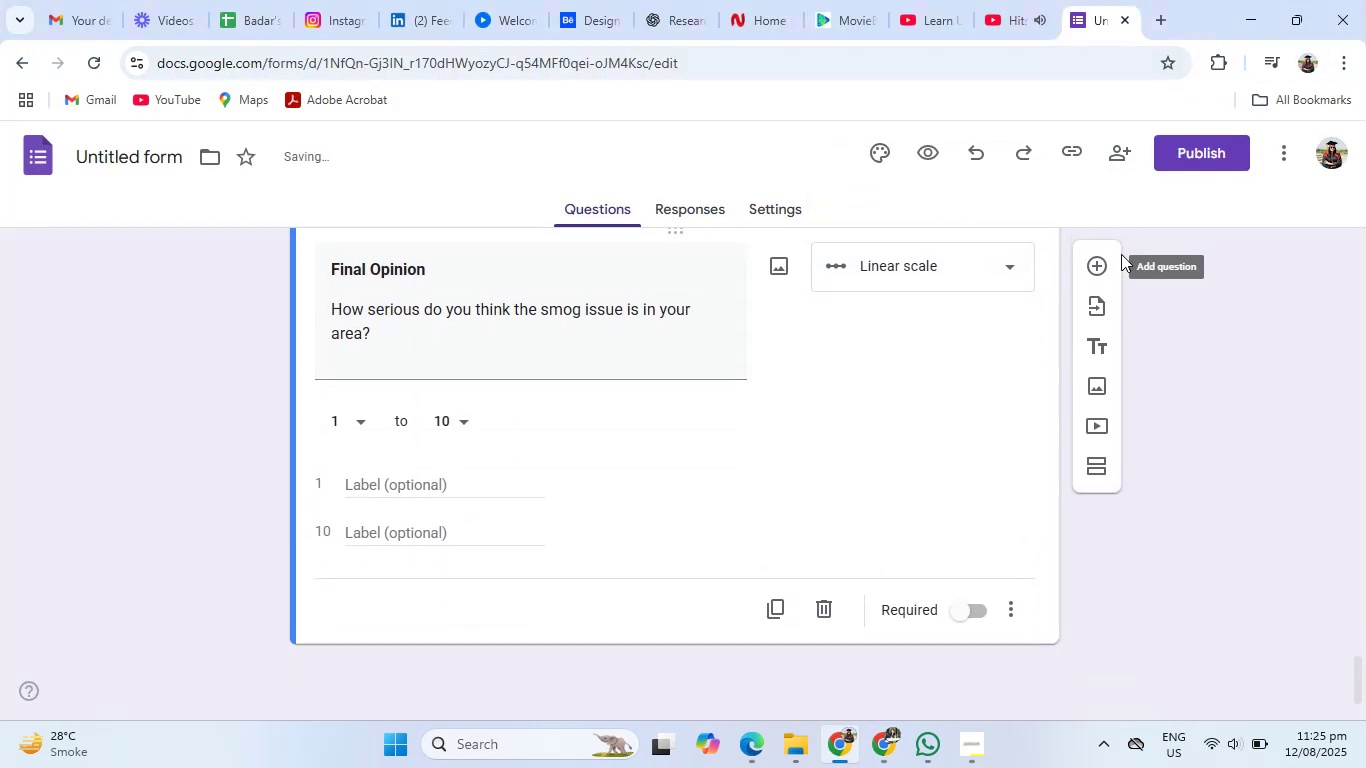 
left_click([1102, 258])
 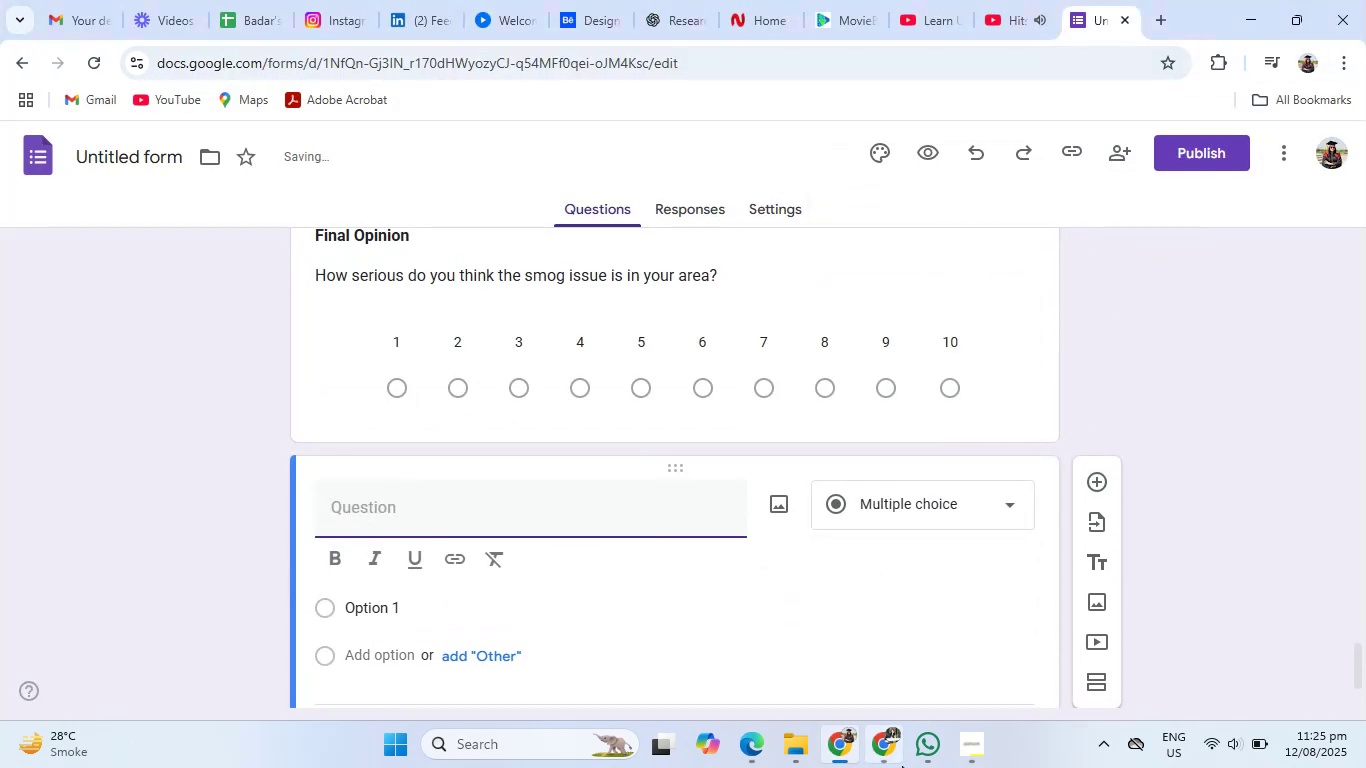 
left_click([896, 754])
 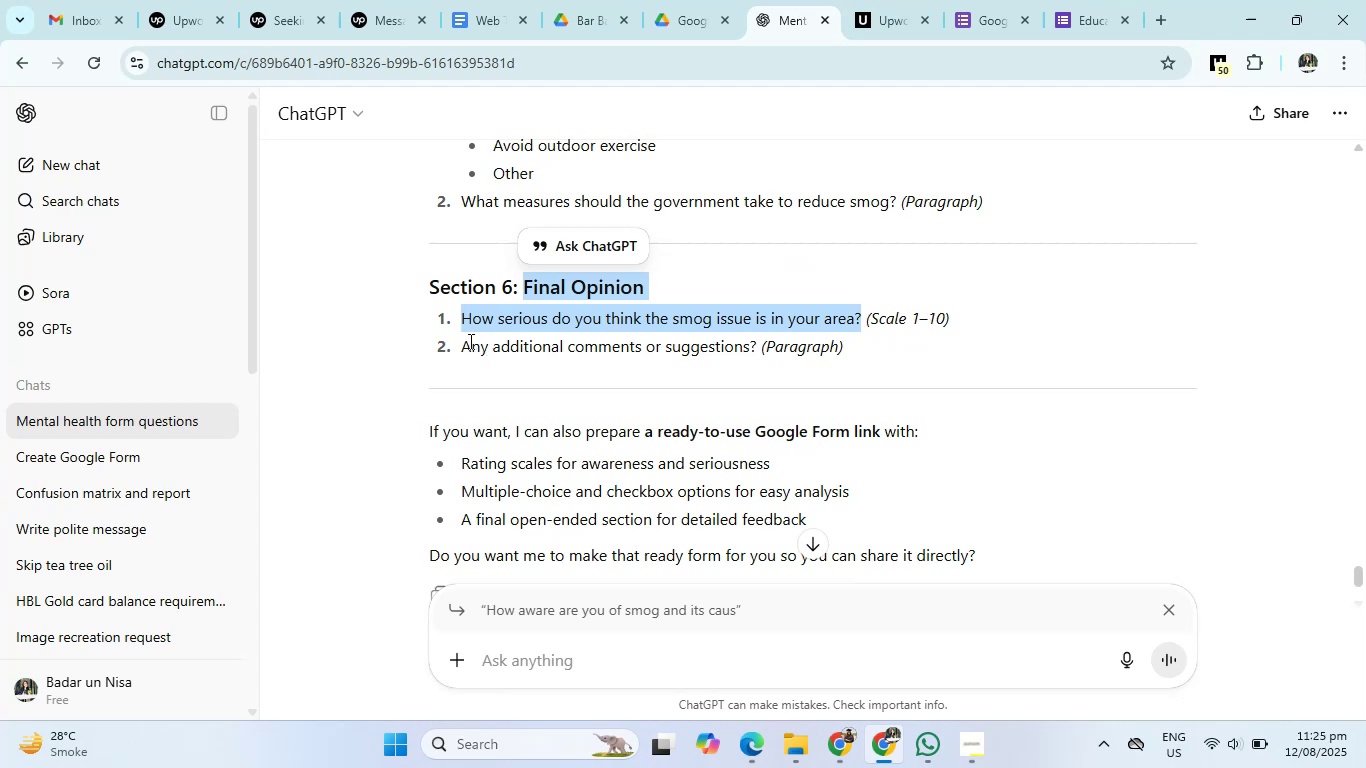 
left_click_drag(start_coordinate=[460, 347], to_coordinate=[759, 355])
 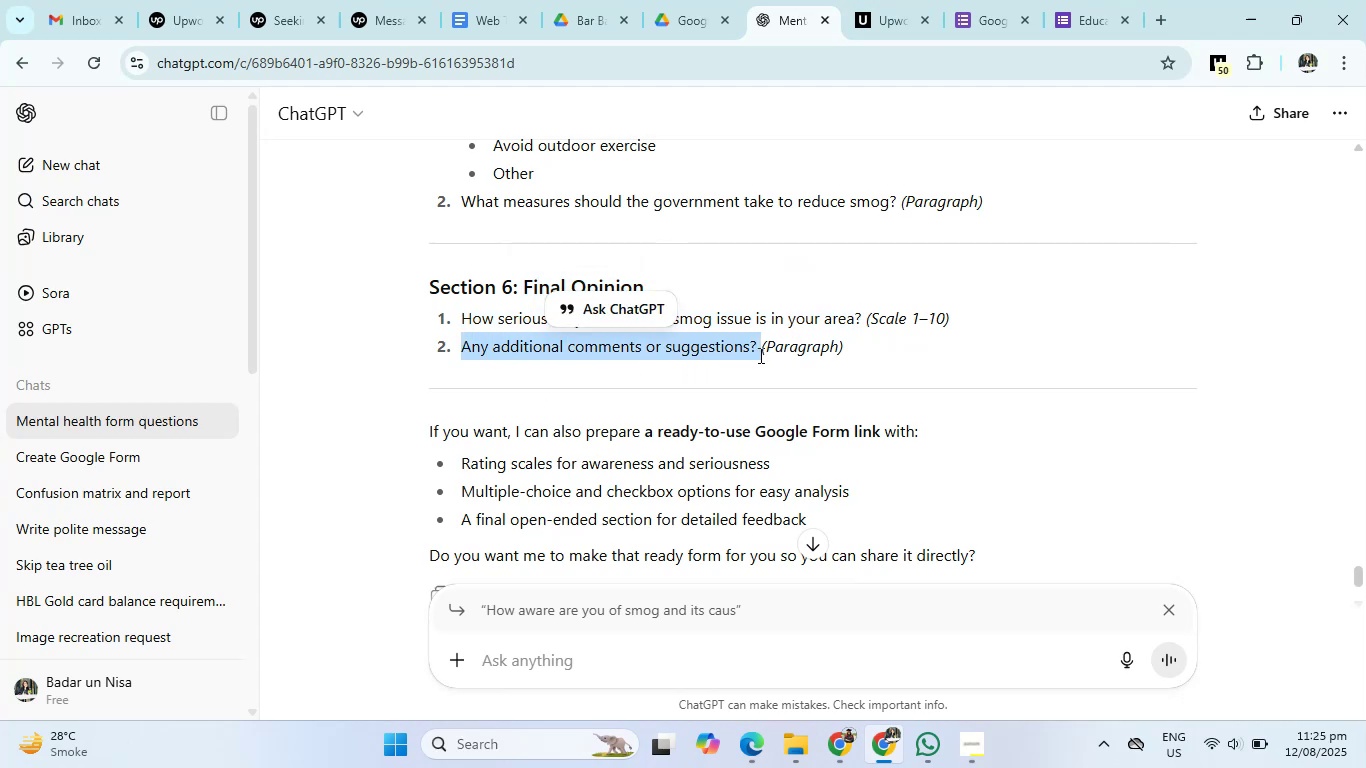 
key(Control+C)
 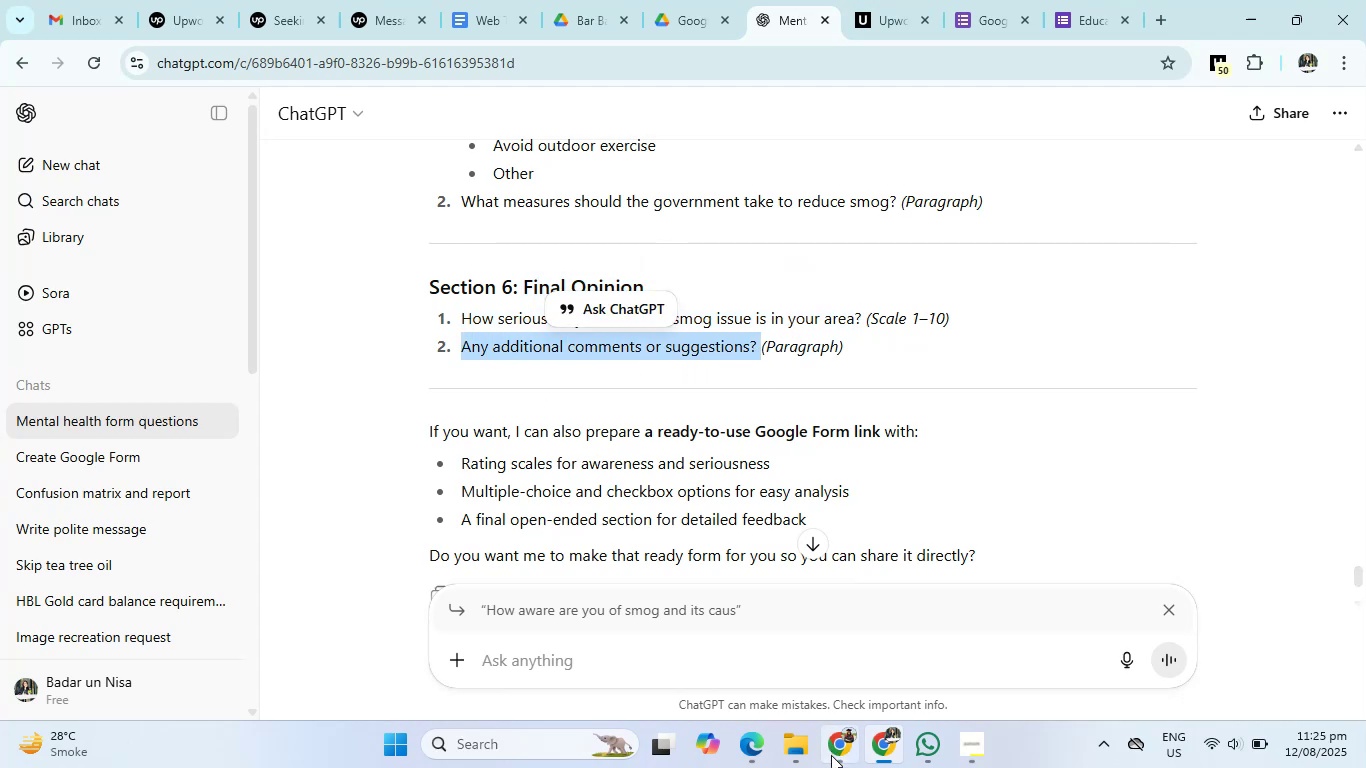 
left_click([831, 759])
 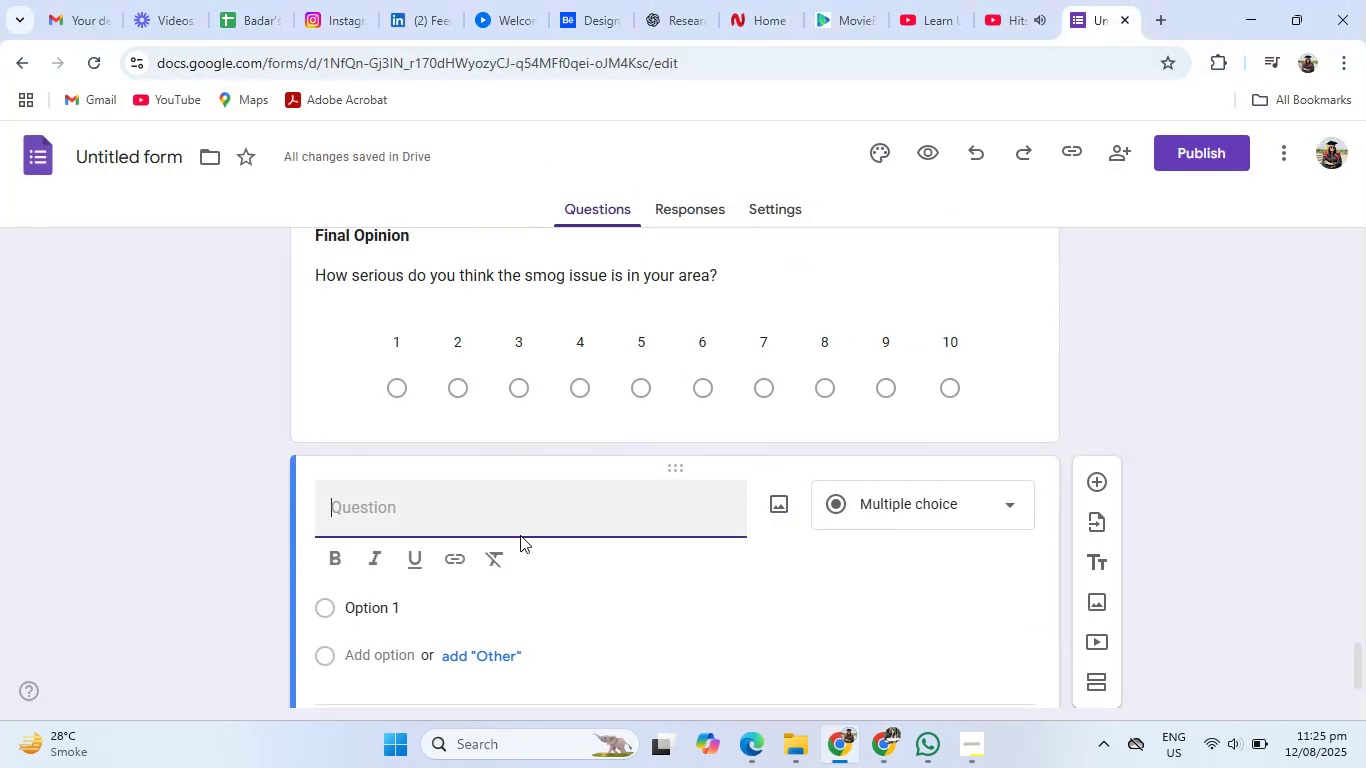 
left_click([509, 499])
 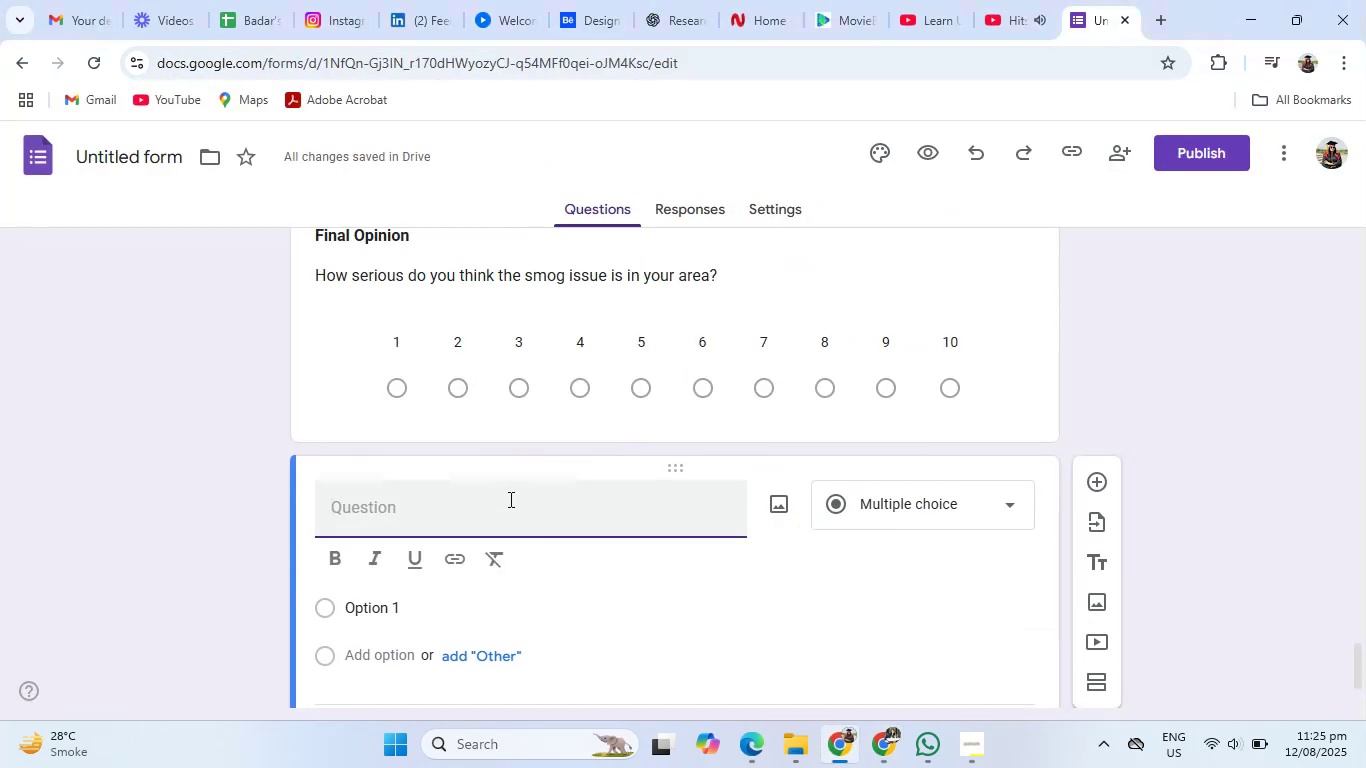 
key(Control+V)
 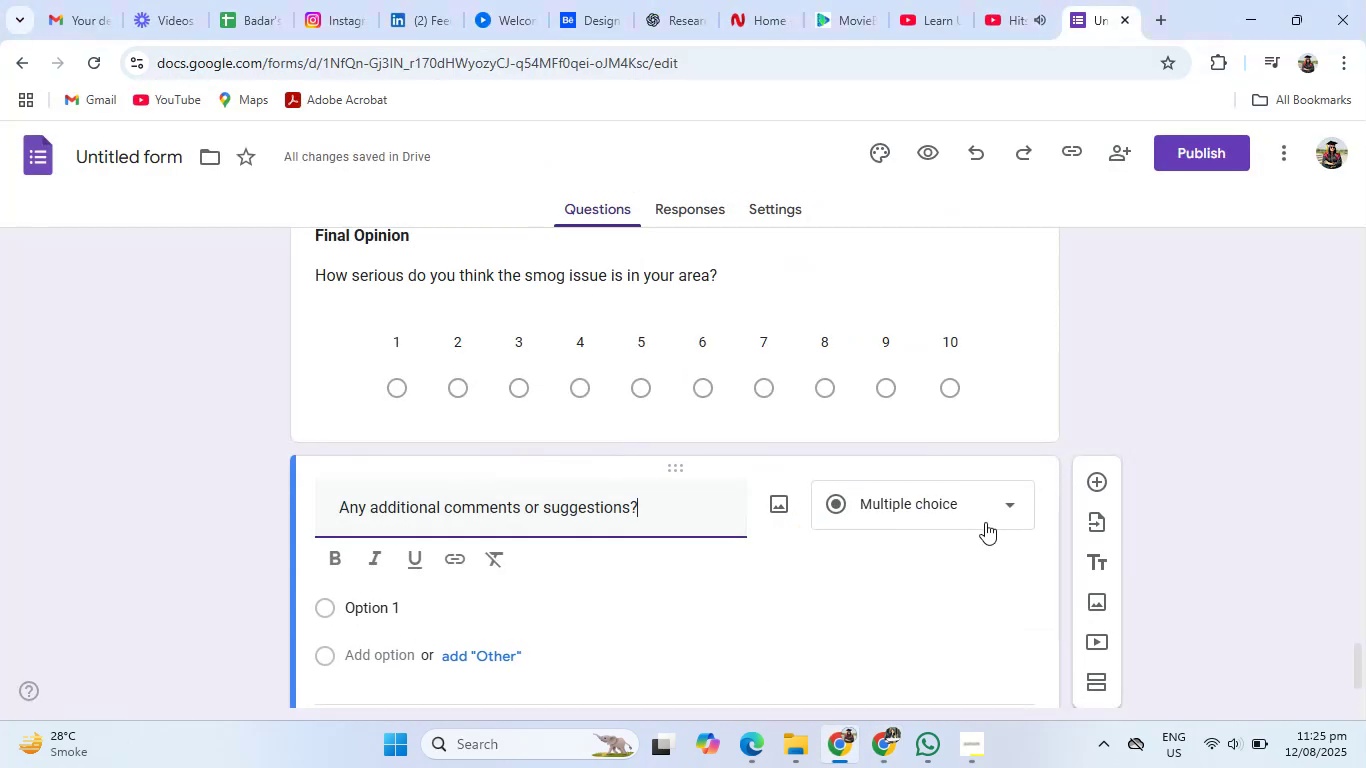 
left_click([985, 519])
 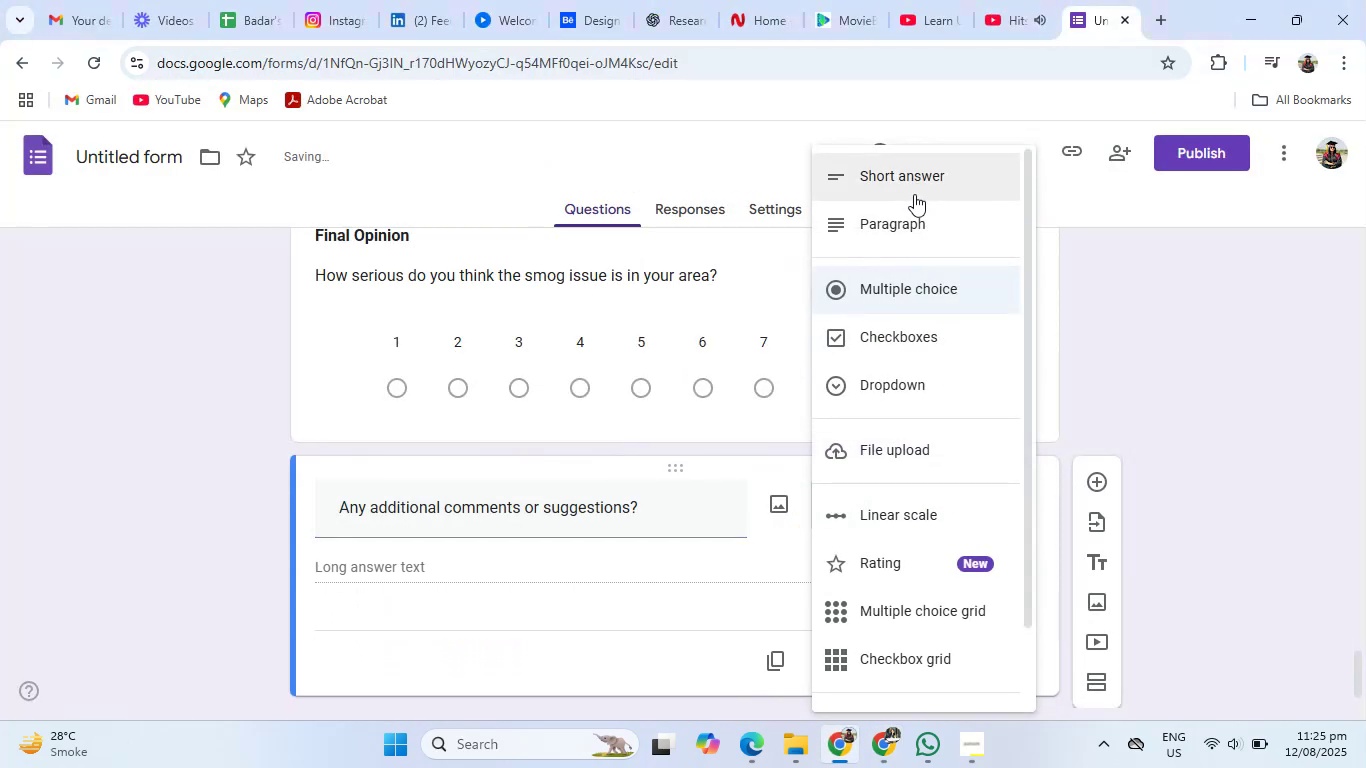 
left_click([913, 226])
 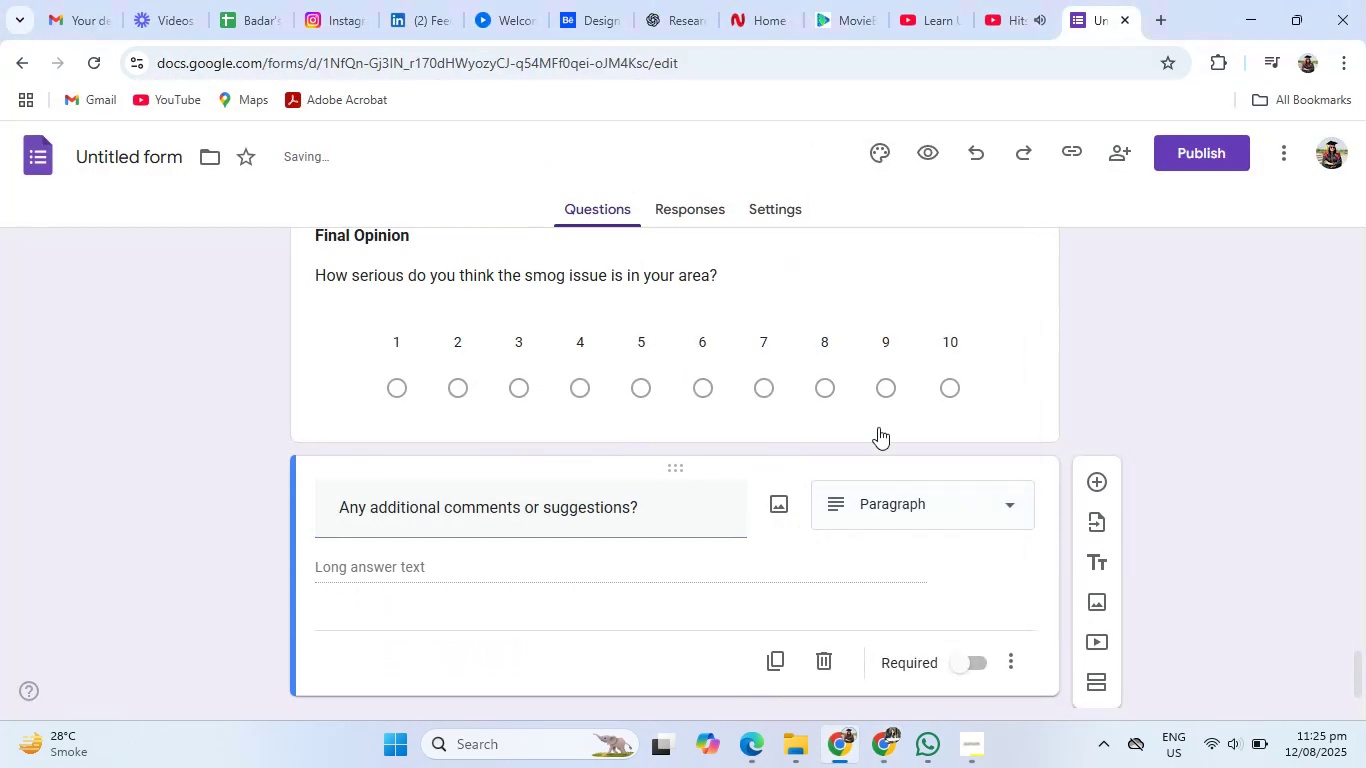 
scroll: coordinate [864, 503], scroll_direction: up, amount: 28.0
 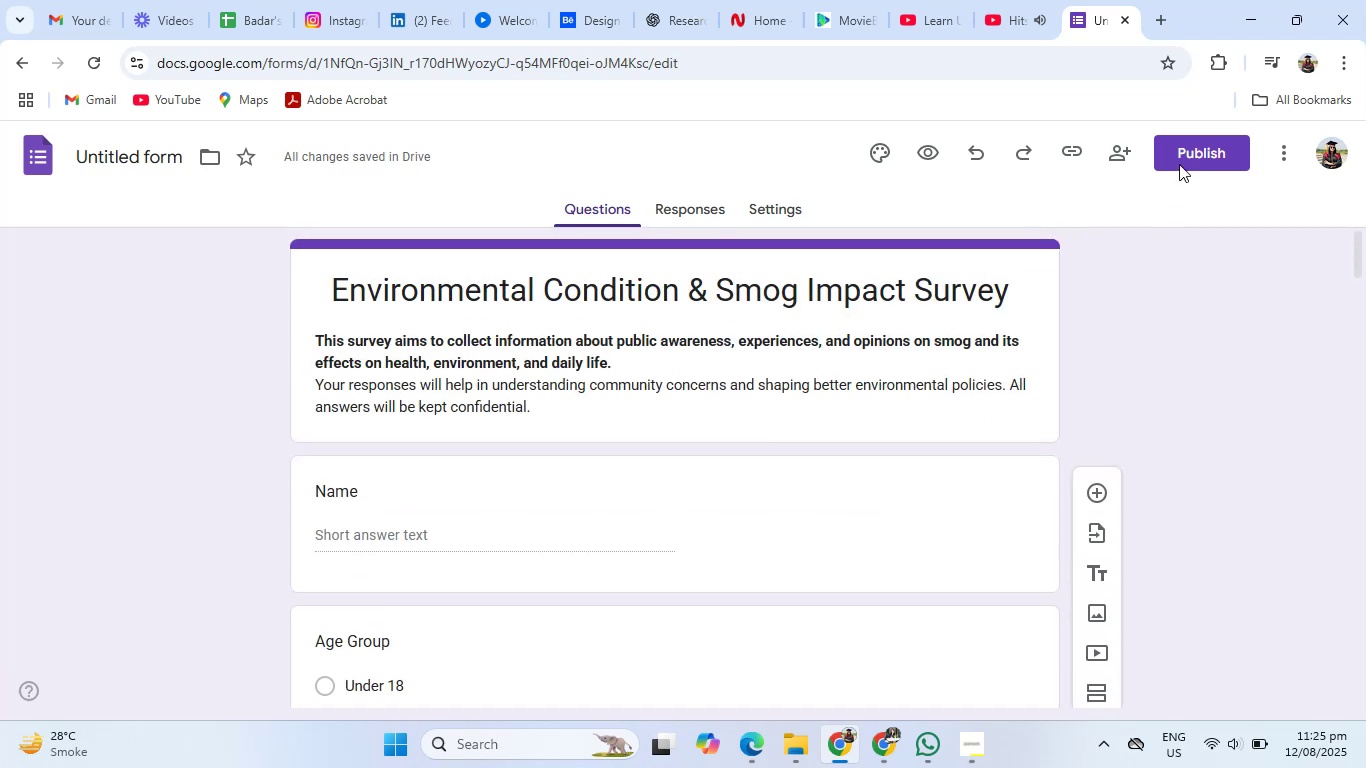 
left_click([1182, 151])
 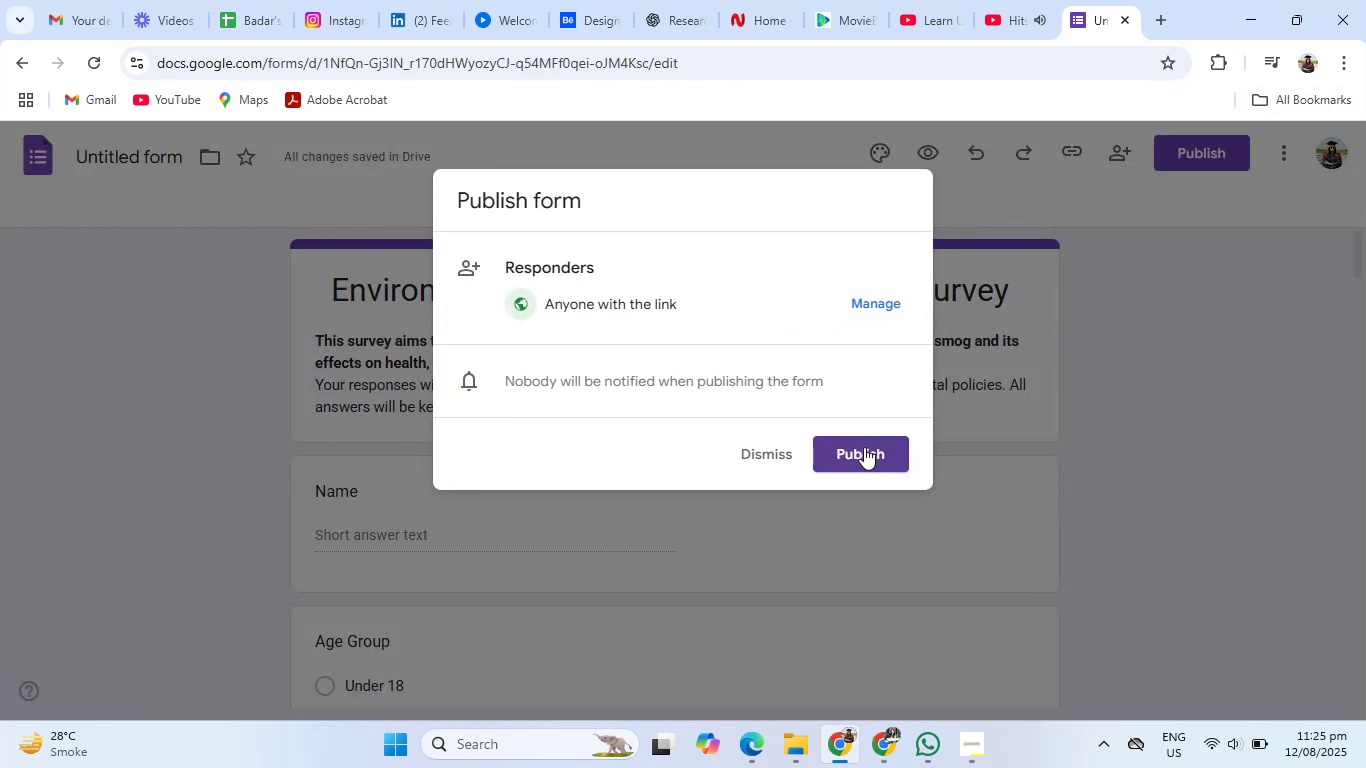 
left_click([863, 454])
 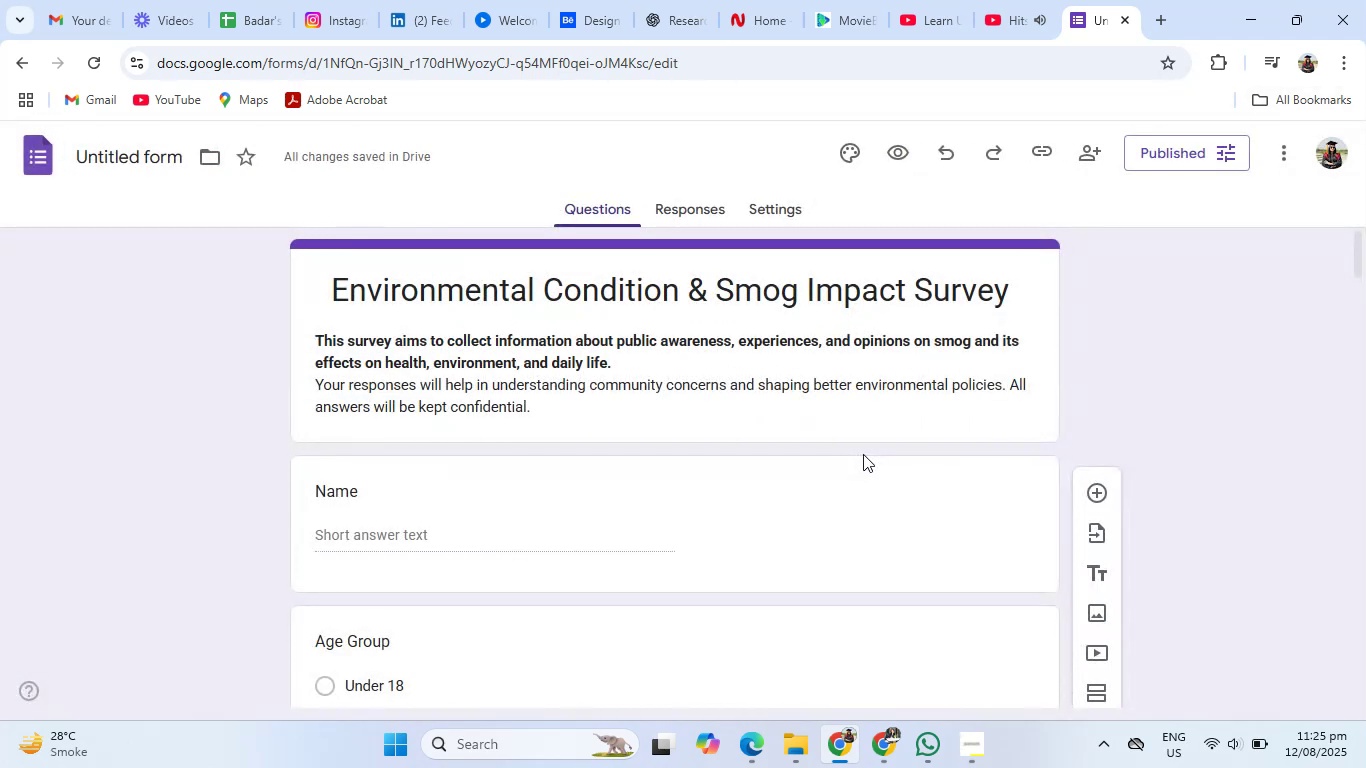 
wait(5.27)
 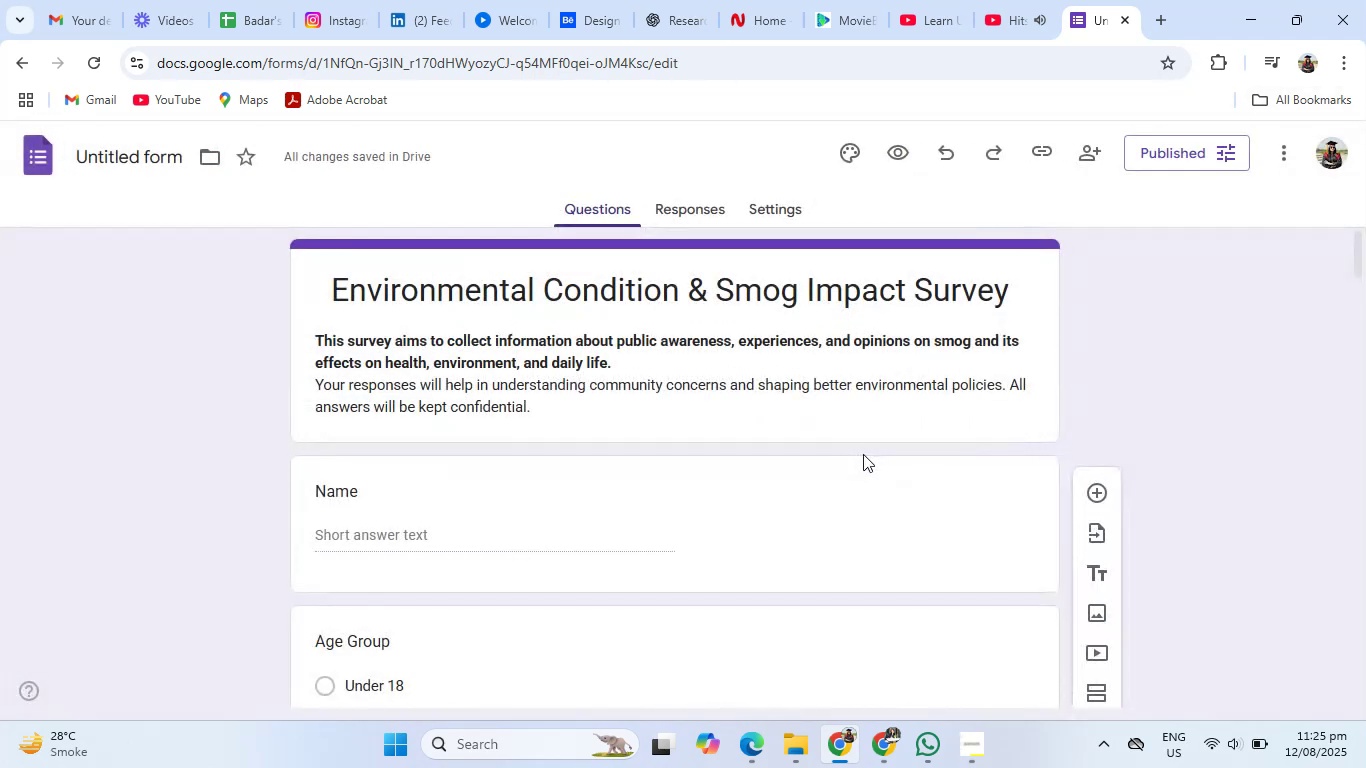 
mouse_move([1056, 38])
 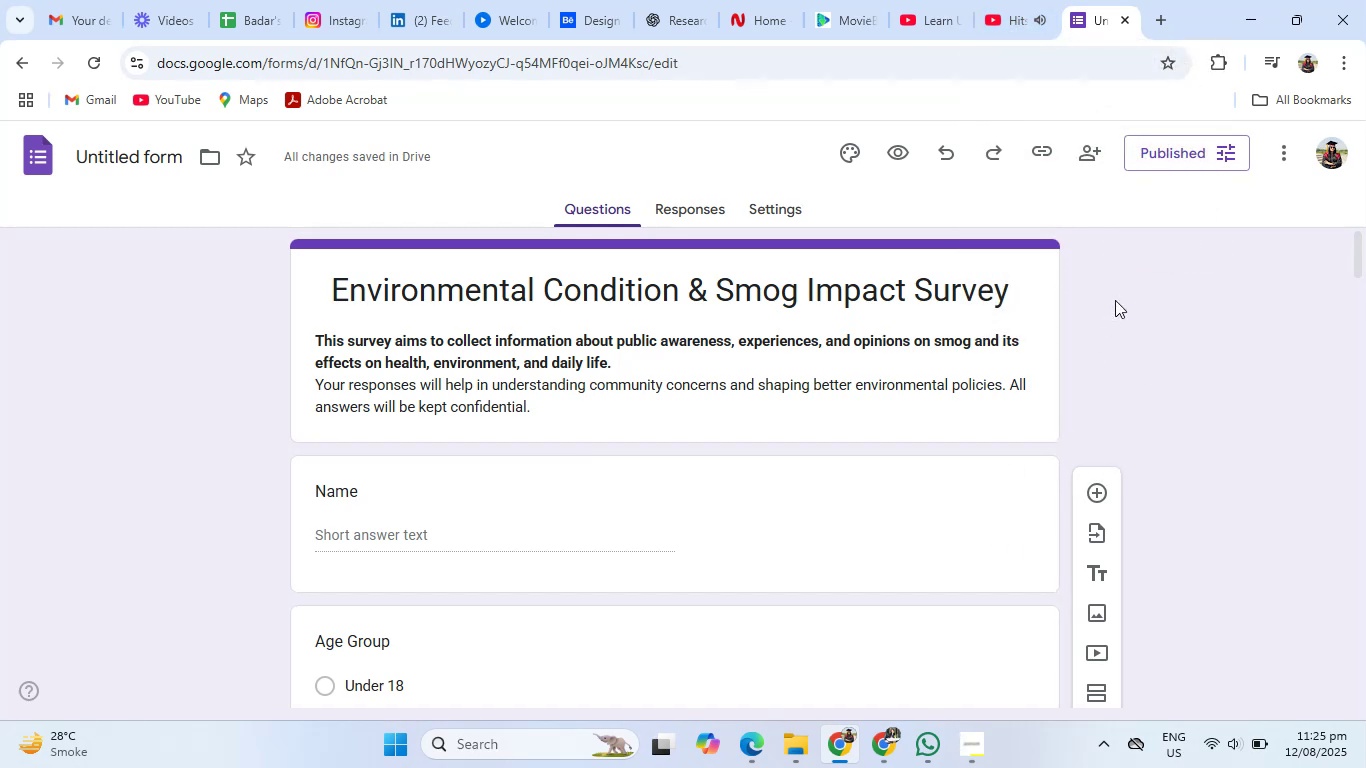 
left_click([1148, 141])
 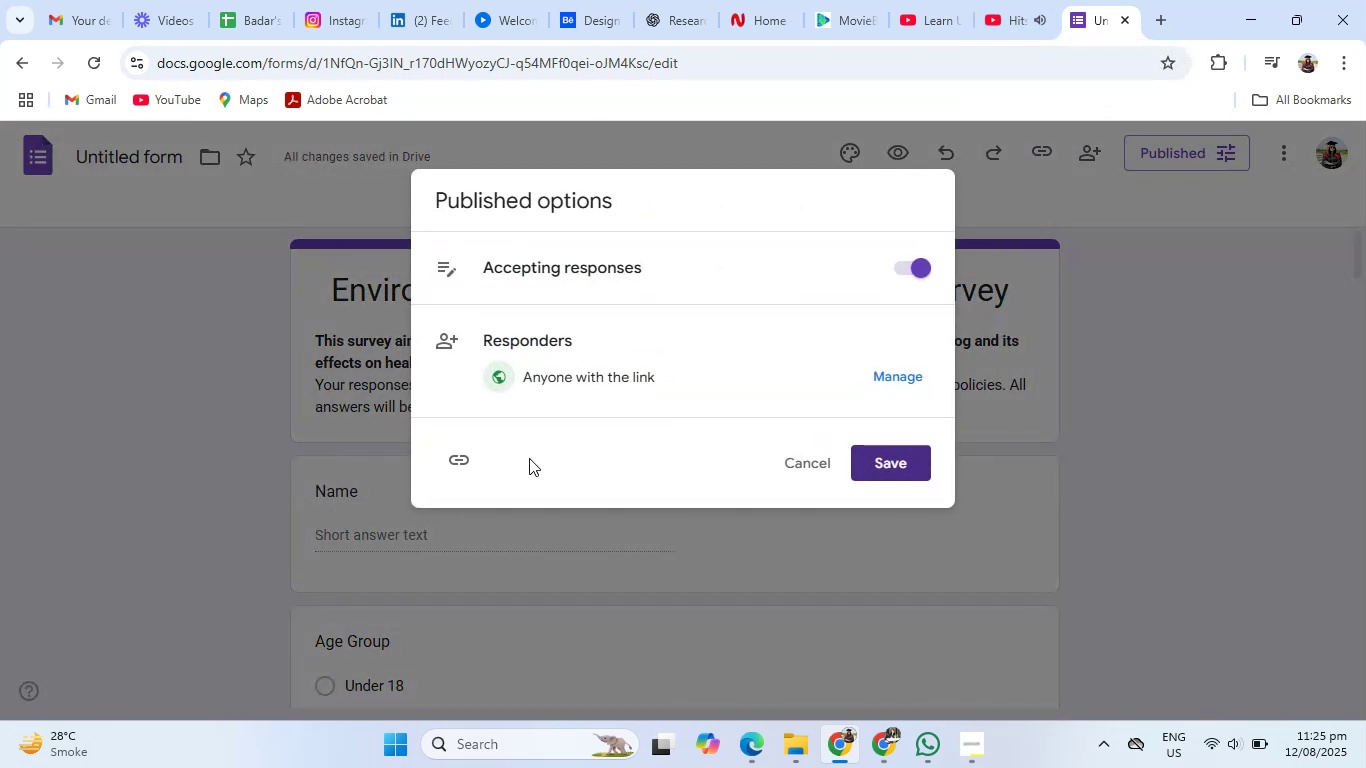 
left_click([471, 449])
 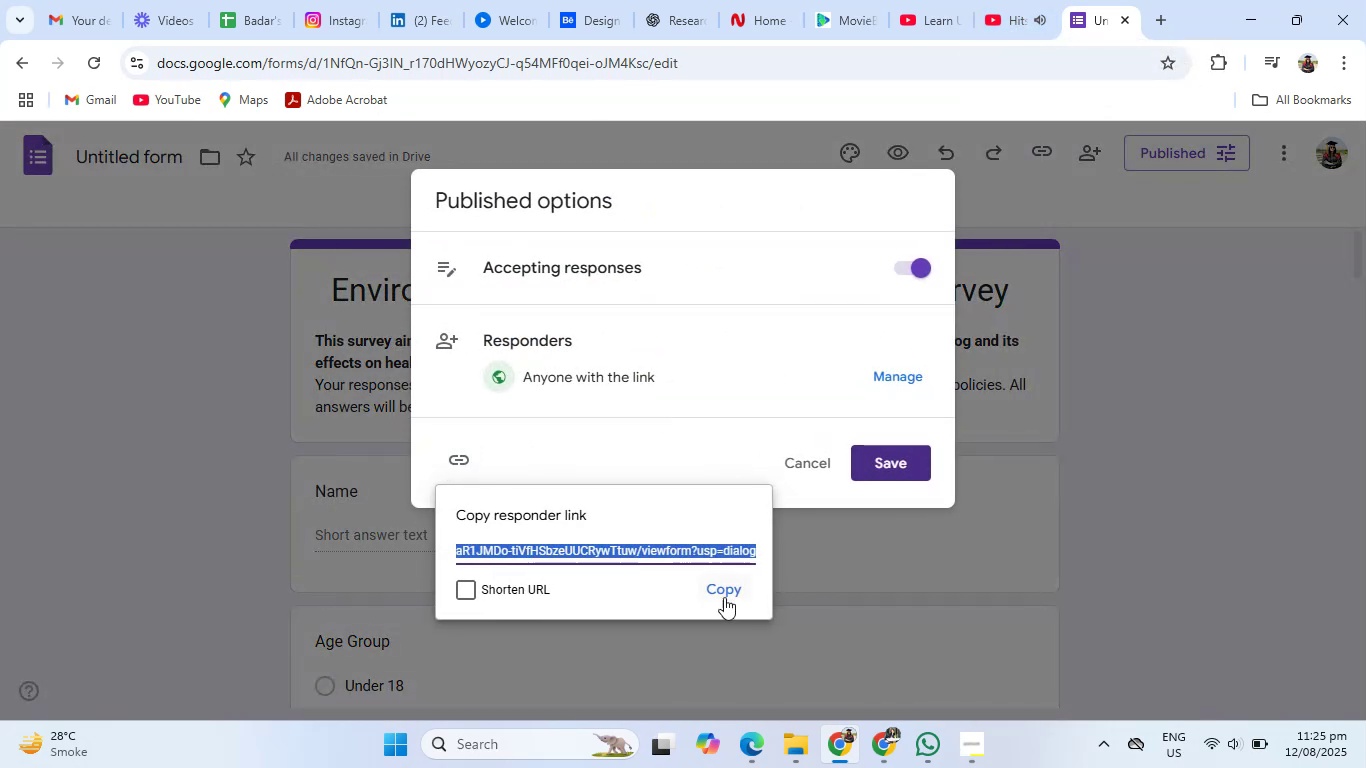 
left_click([730, 598])
 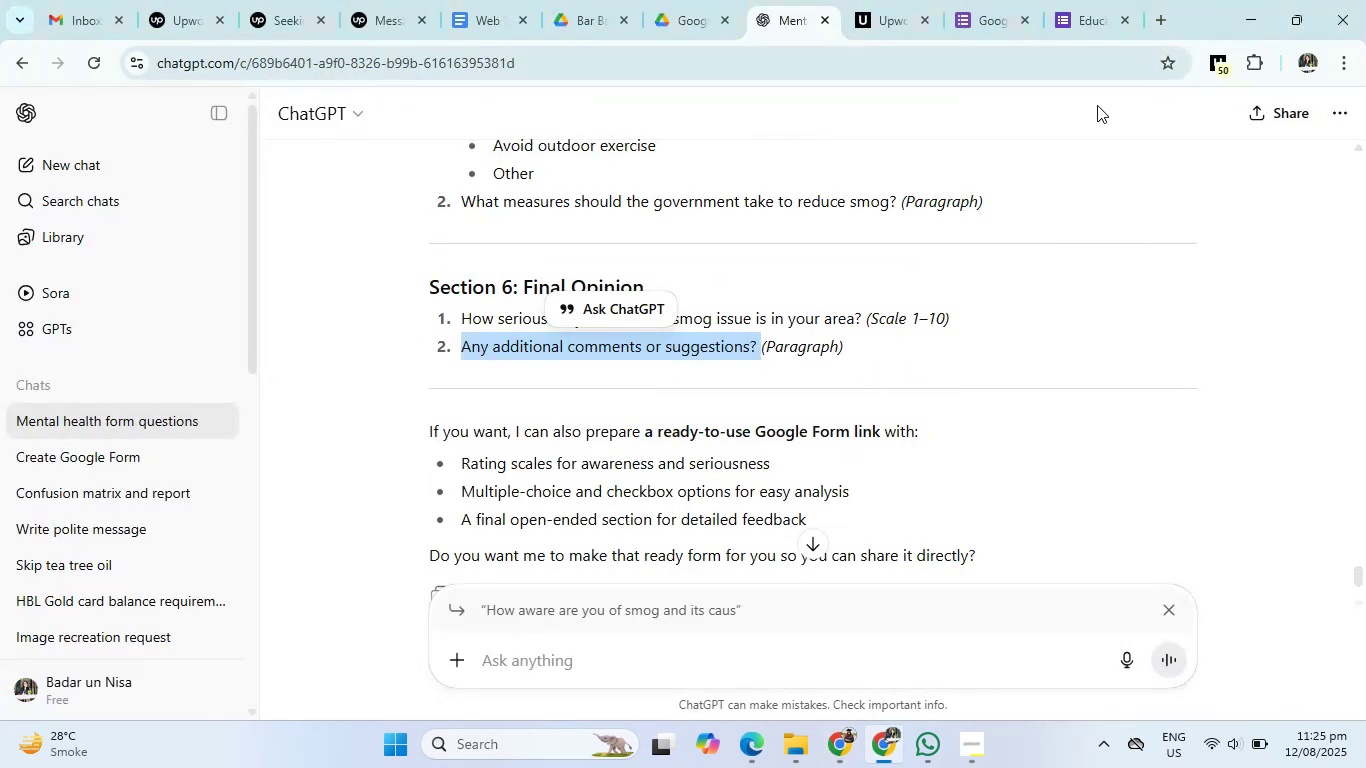 
left_click([1157, 14])
 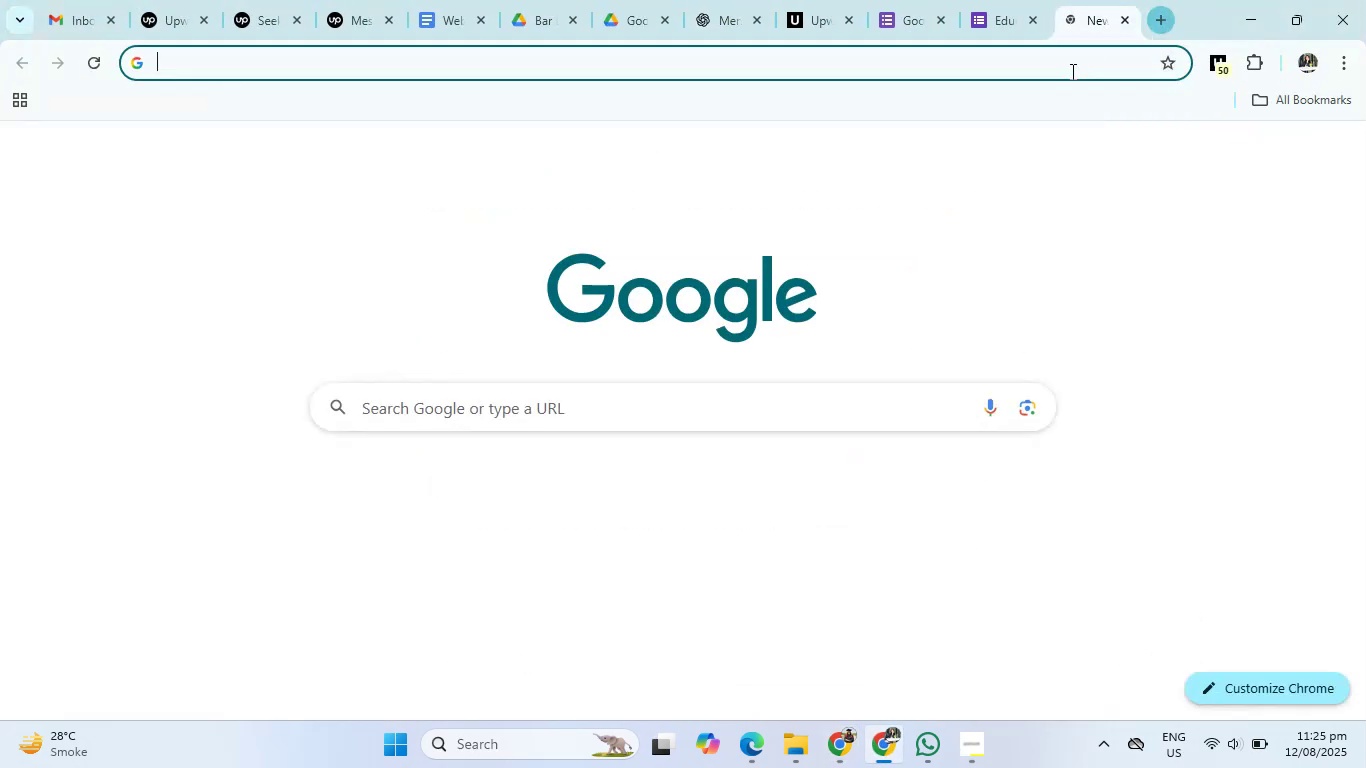 
left_click([1071, 71])
 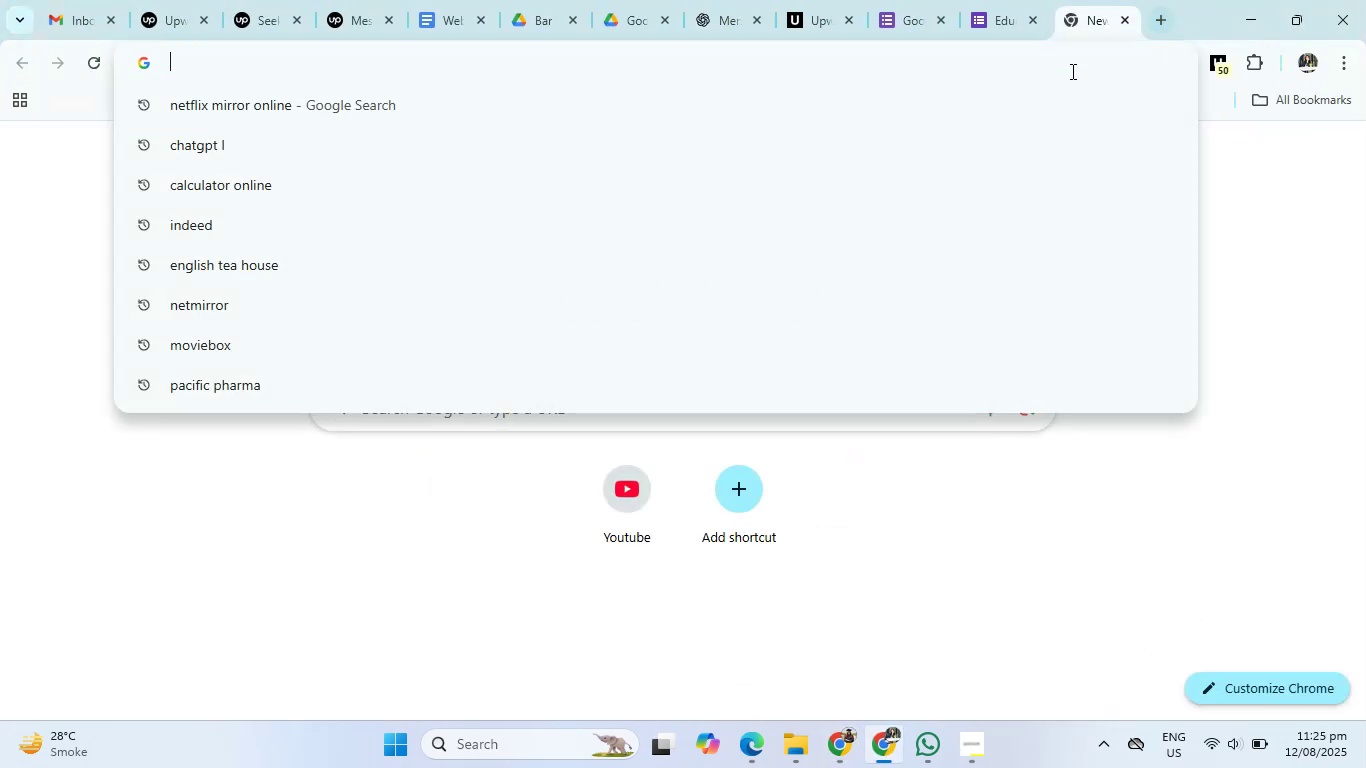 
key(Control+V)
 